 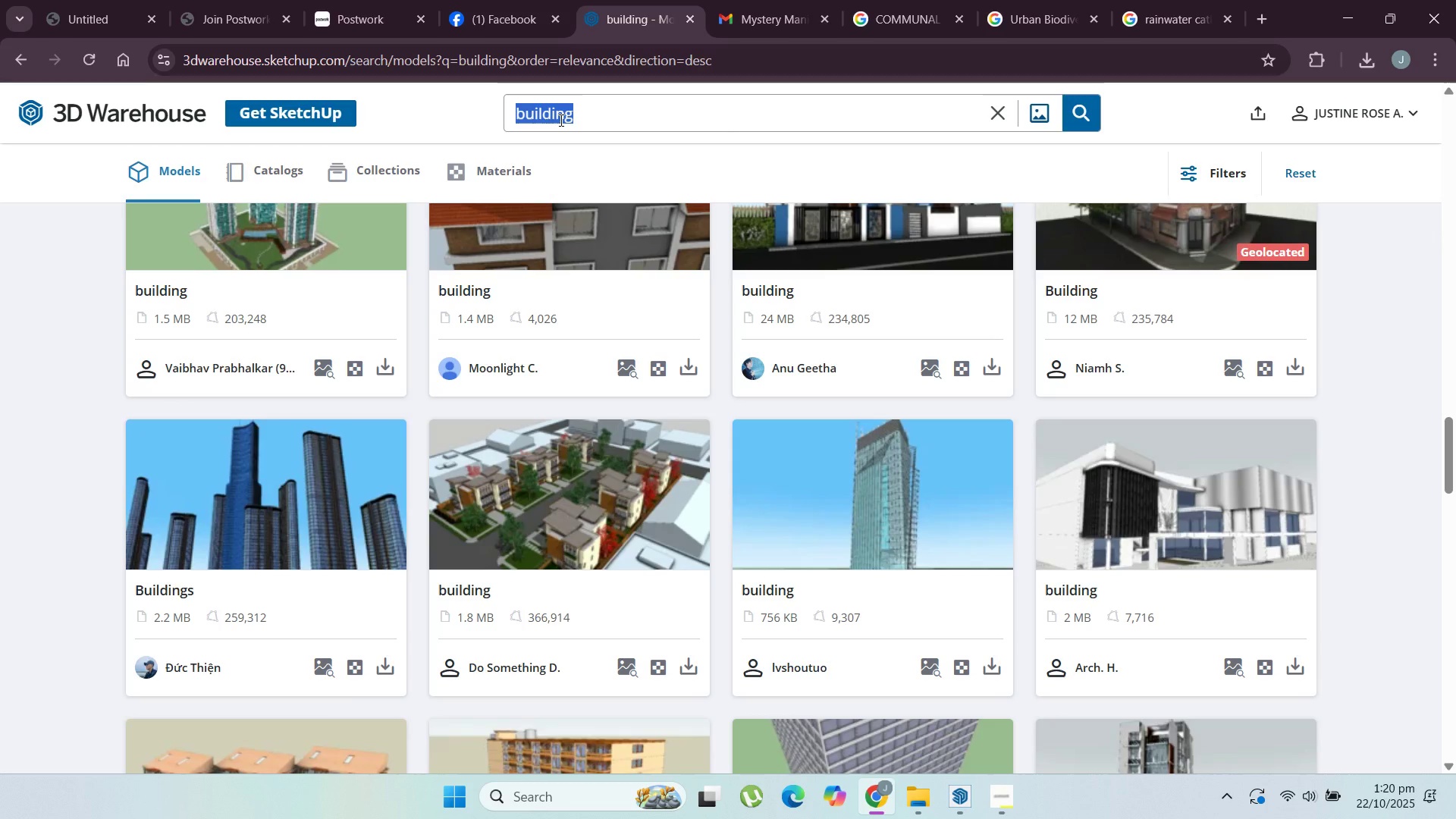 
triple_click([566, 120])
 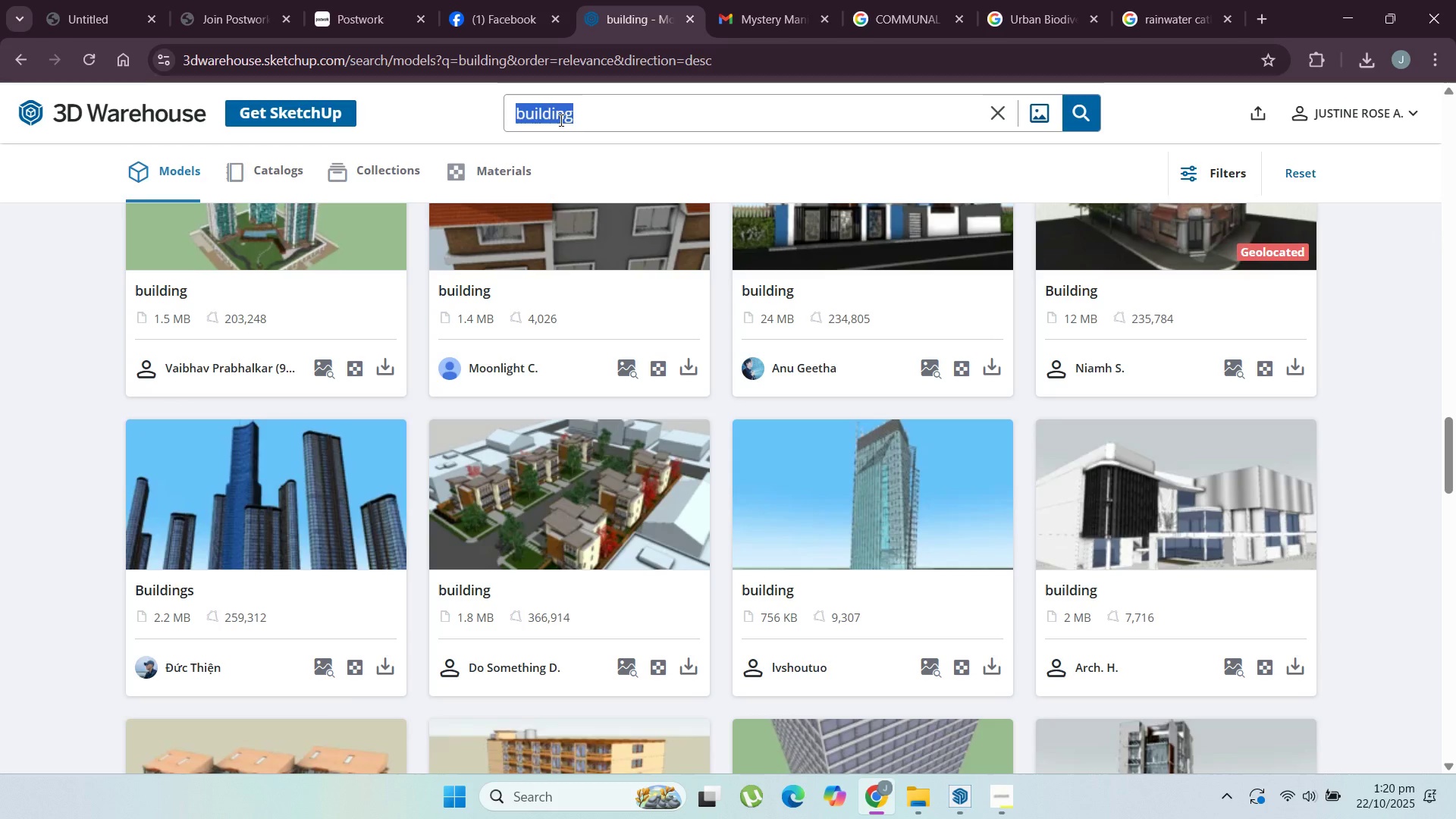 
type(playground)
 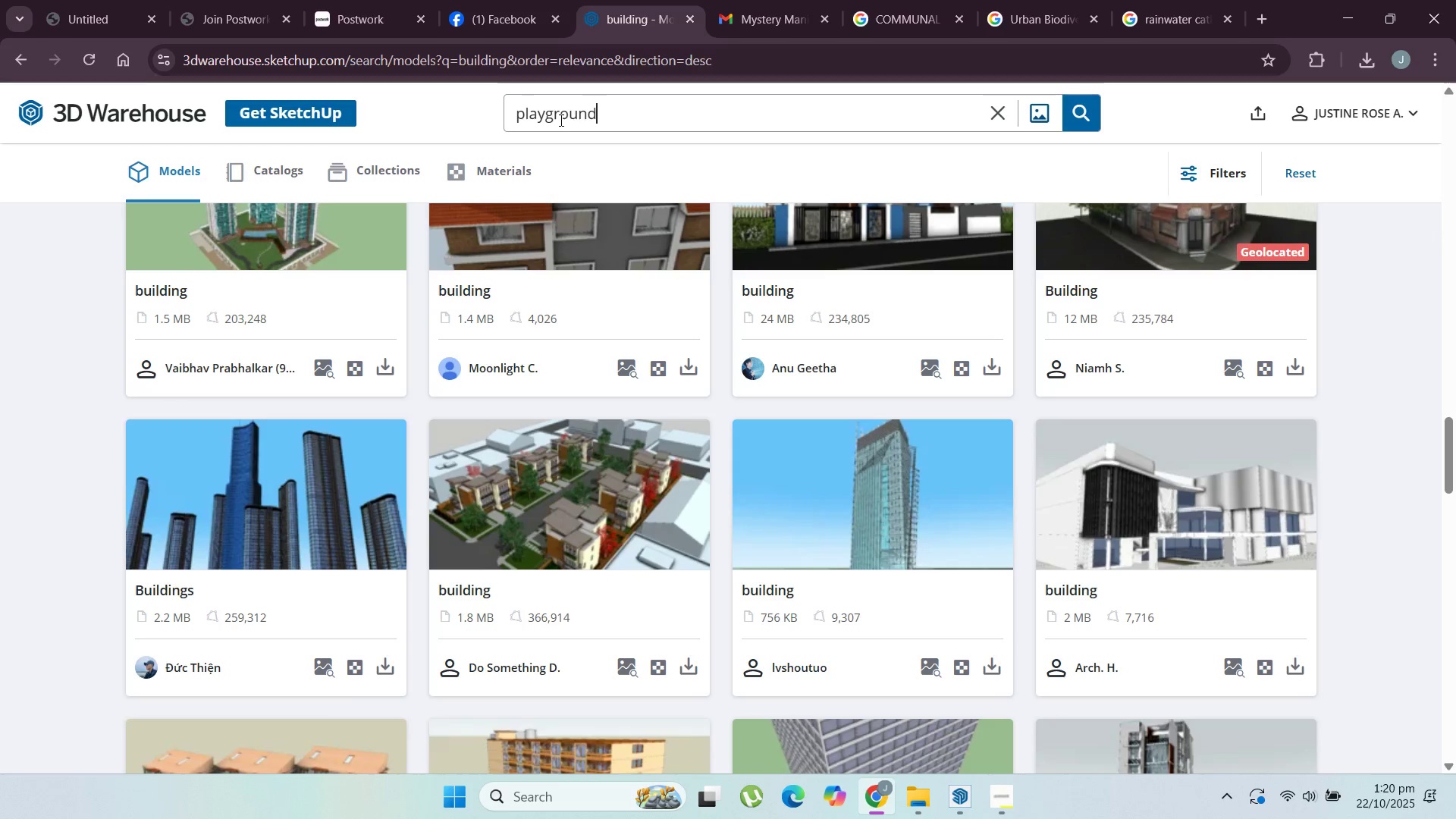 
key(Enter)
 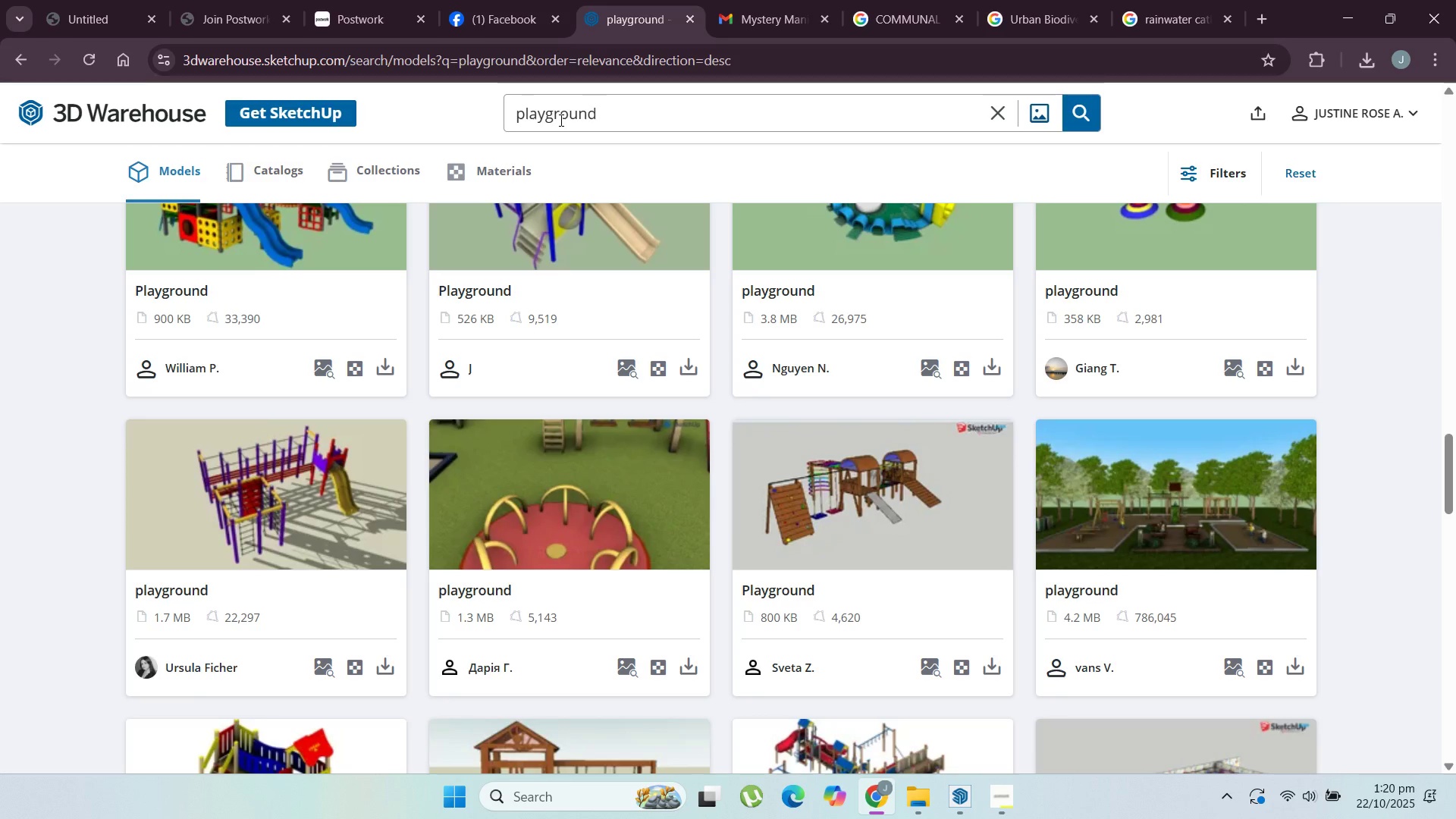 
wait(11.08)
 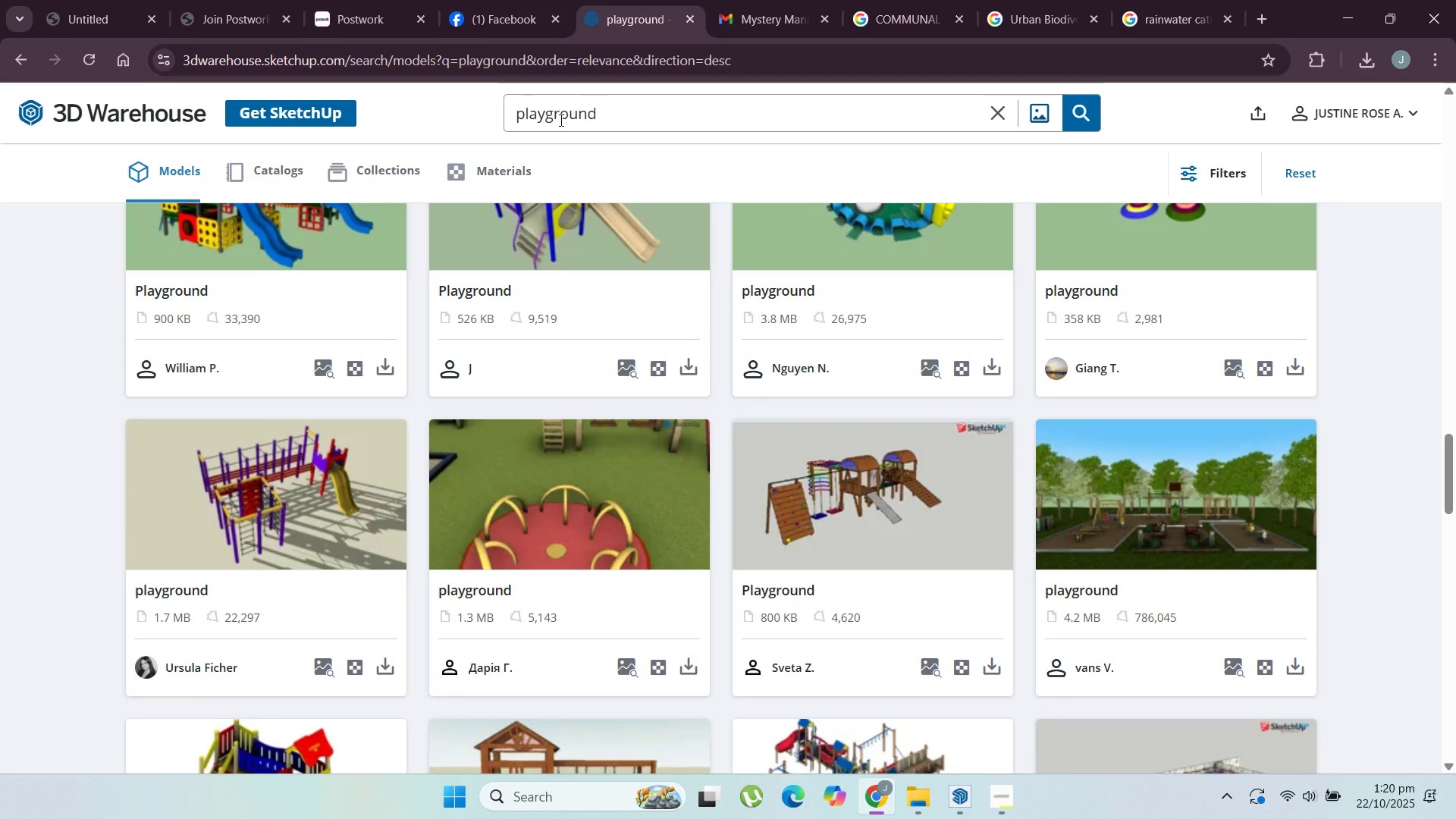 
scroll: coordinate [711, 622], scroll_direction: up, amount: 30.0
 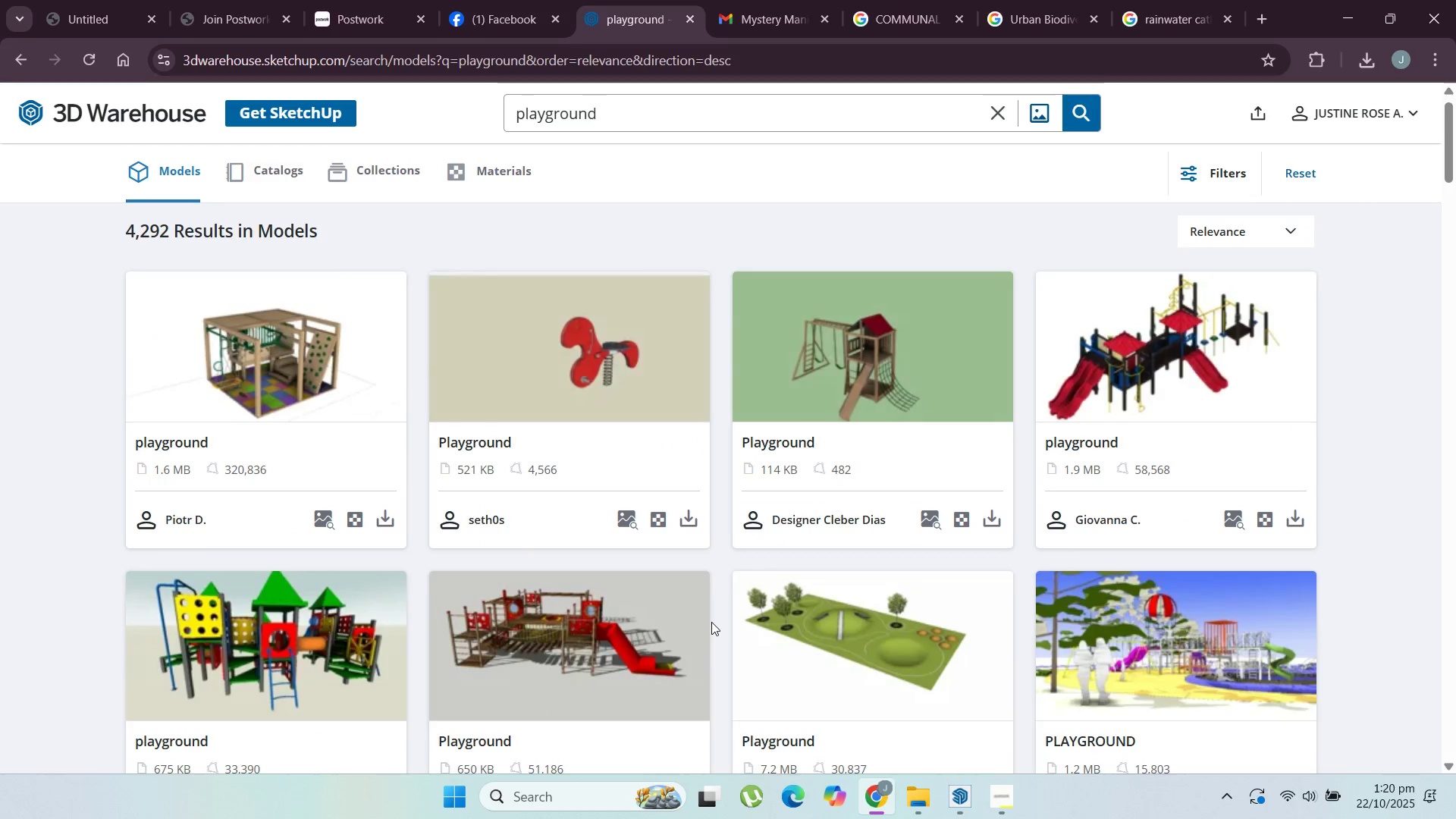 
scroll: coordinate [733, 613], scroll_direction: down, amount: 10.0
 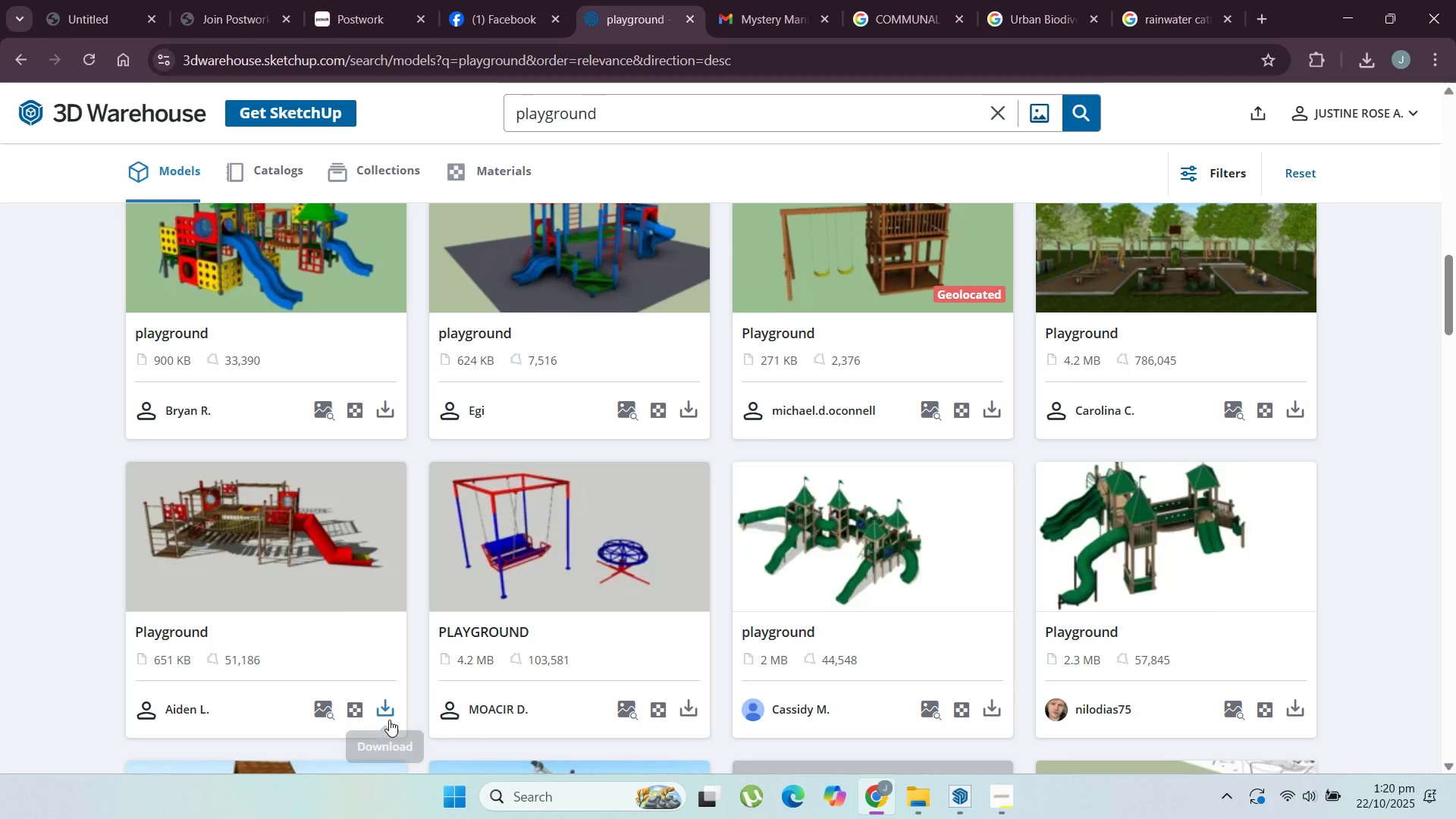 
wait(5.23)
 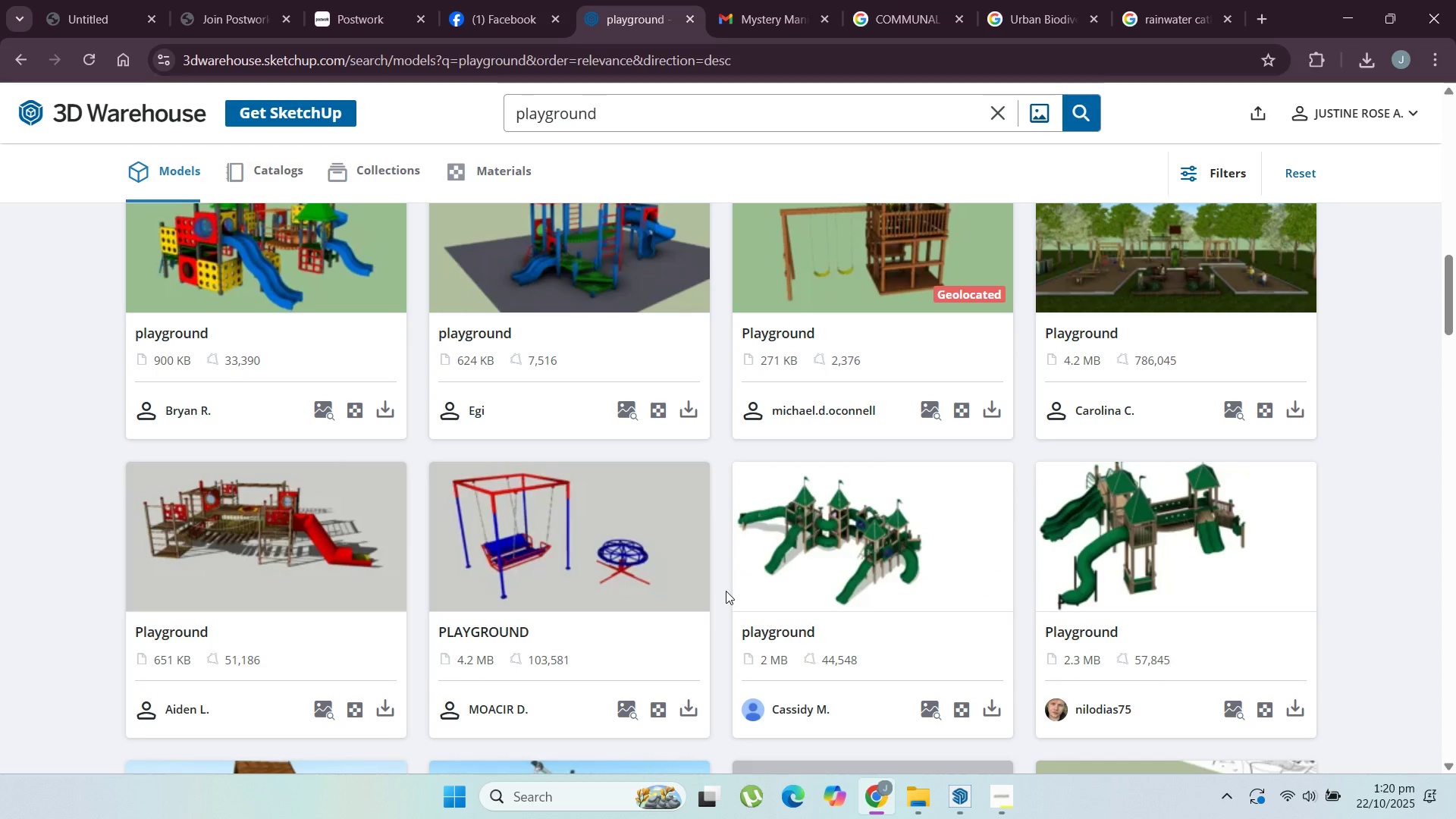 
left_click([469, 556])
 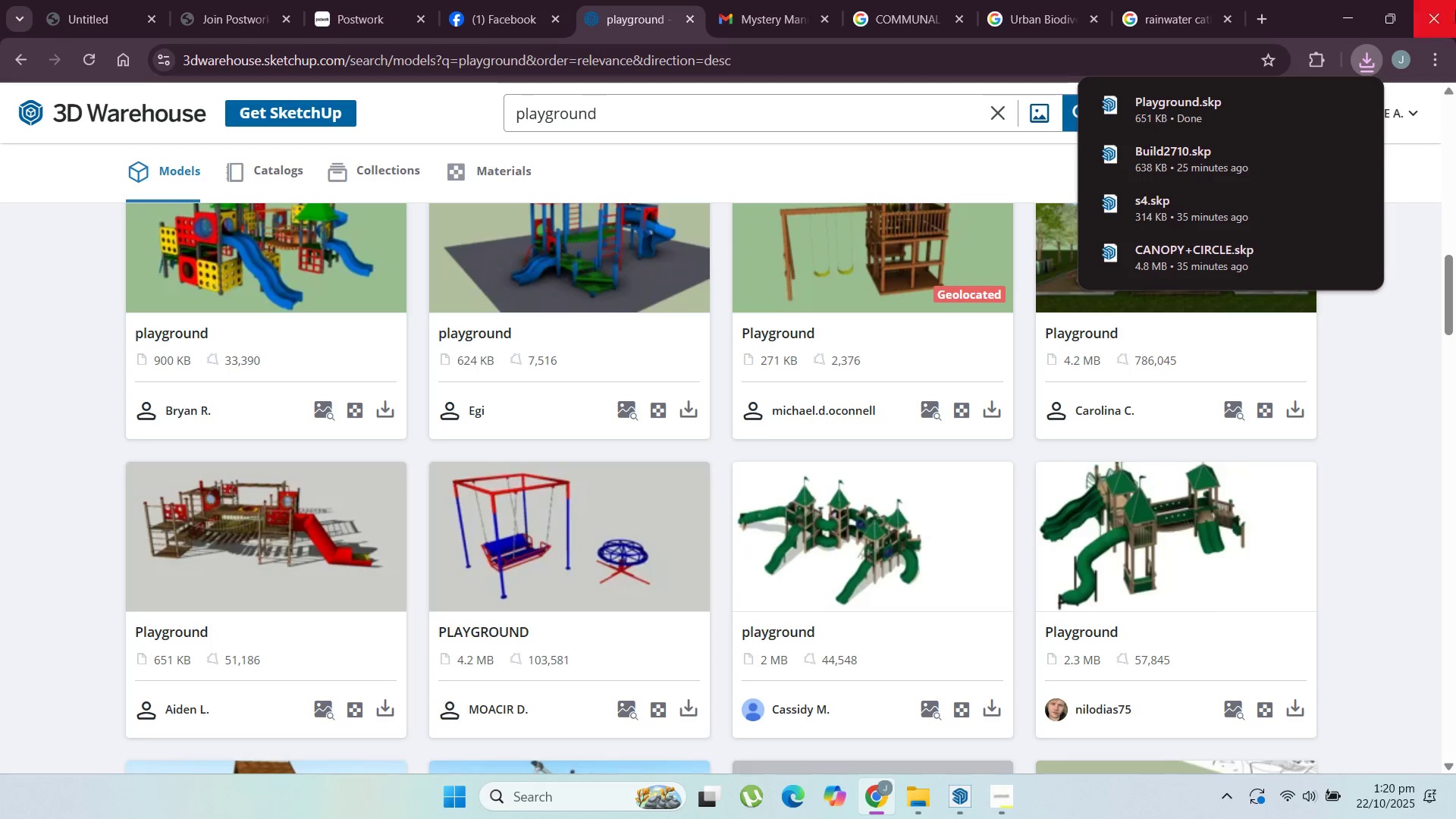 
left_click([1313, 111])
 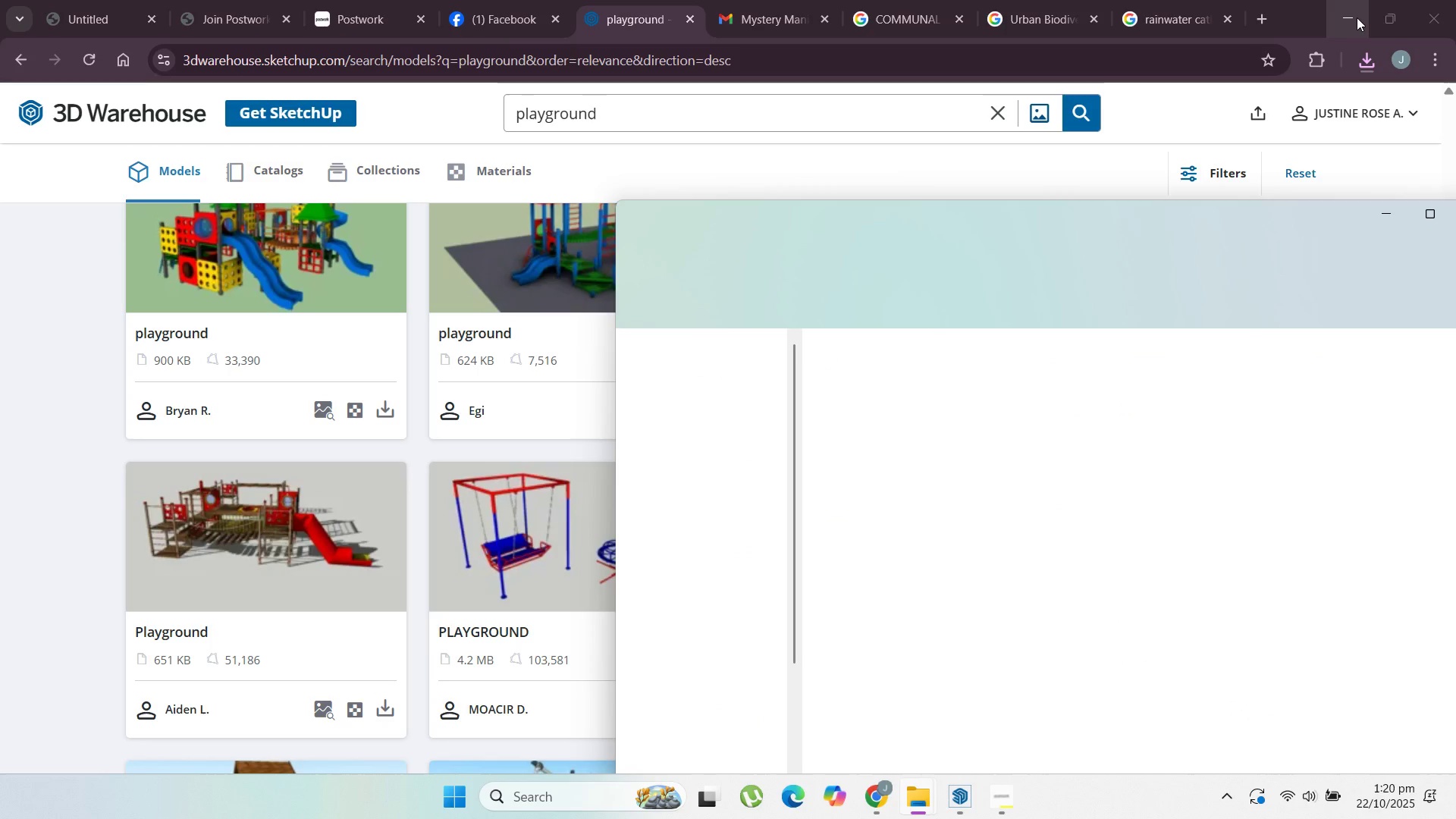 
left_click([1356, 25])
 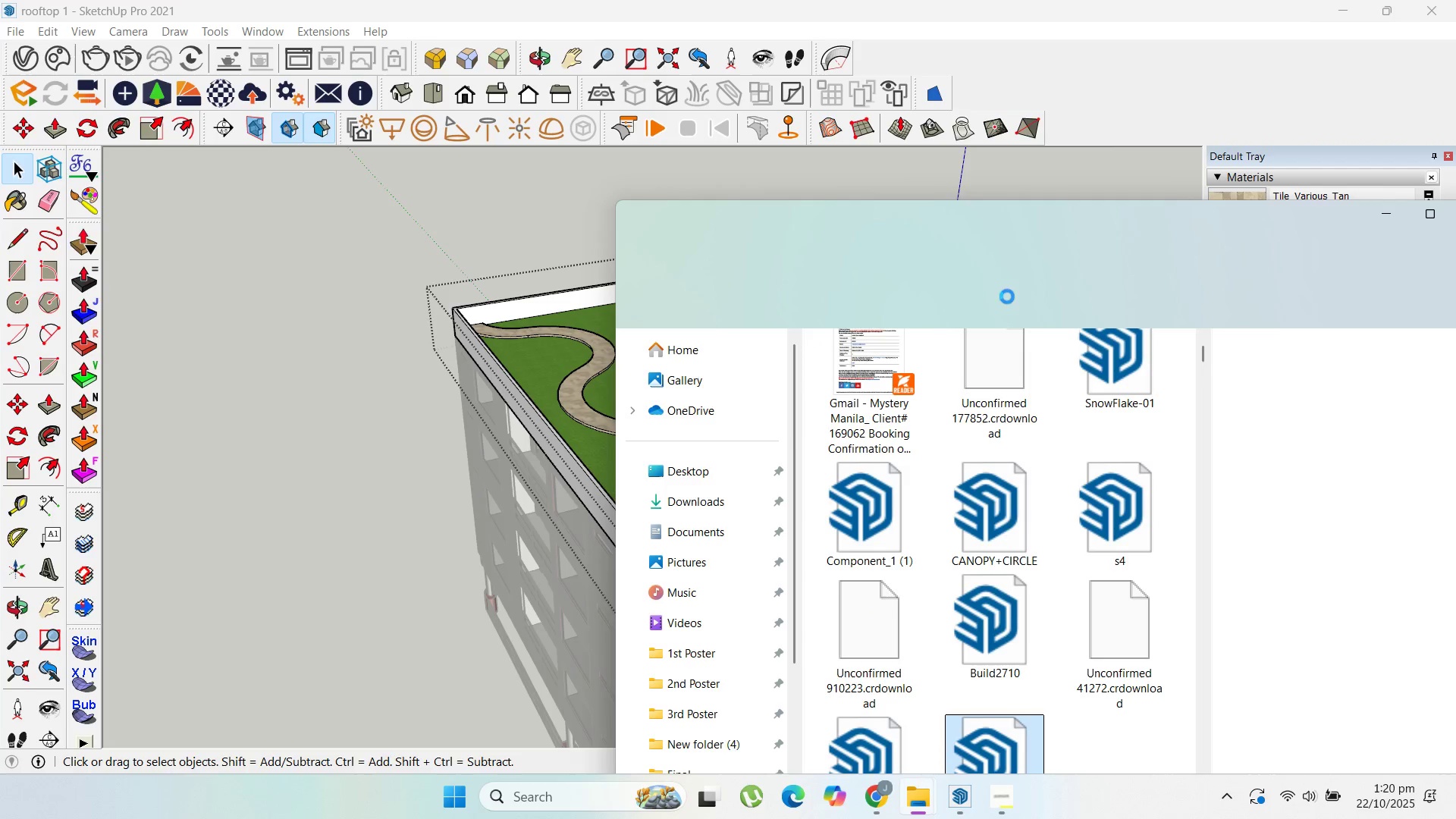 
left_click_drag(start_coordinate=[1029, 214], to_coordinate=[1265, 5])
 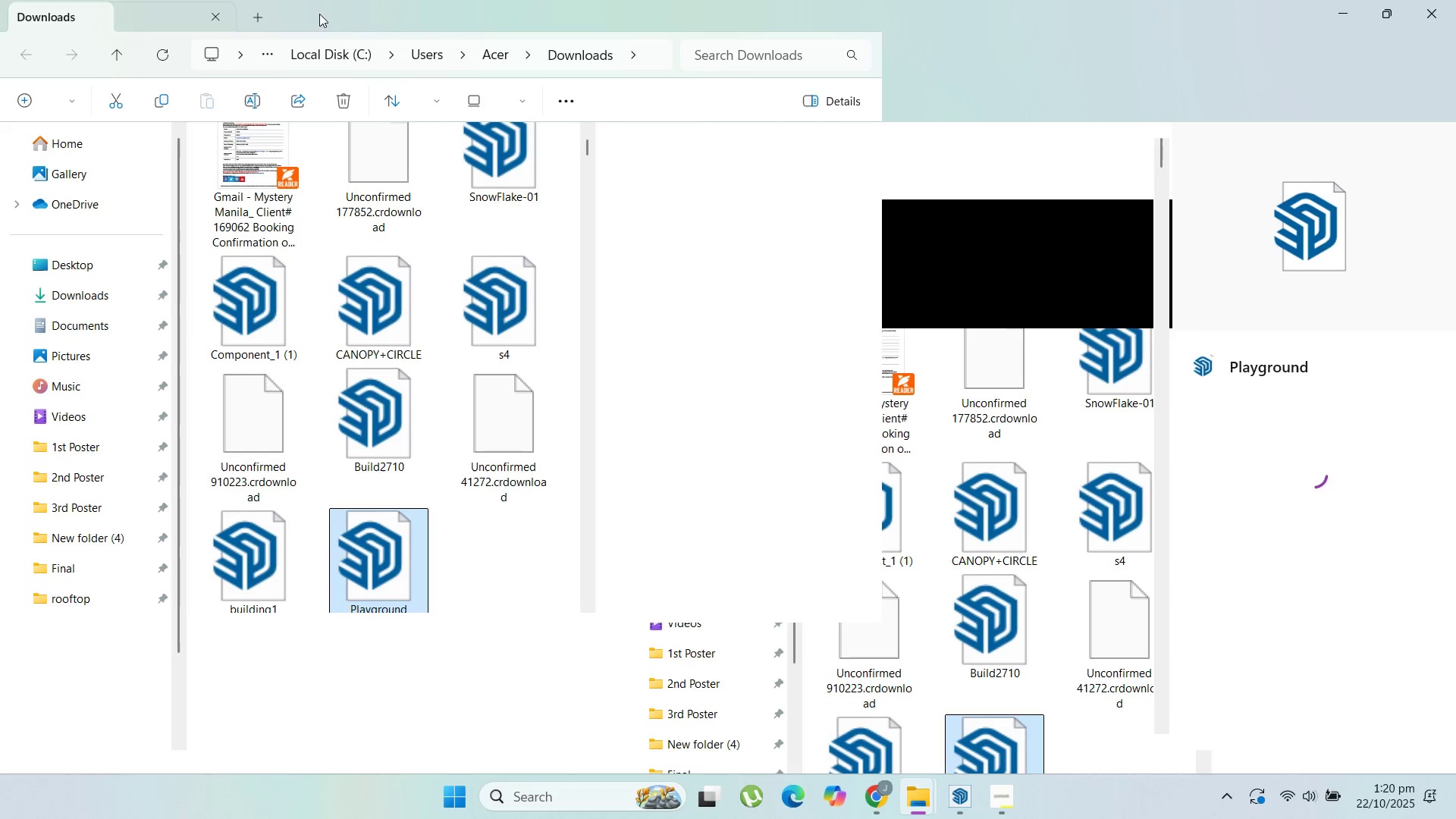 
left_click_drag(start_coordinate=[358, 20], to_coordinate=[852, 234])
 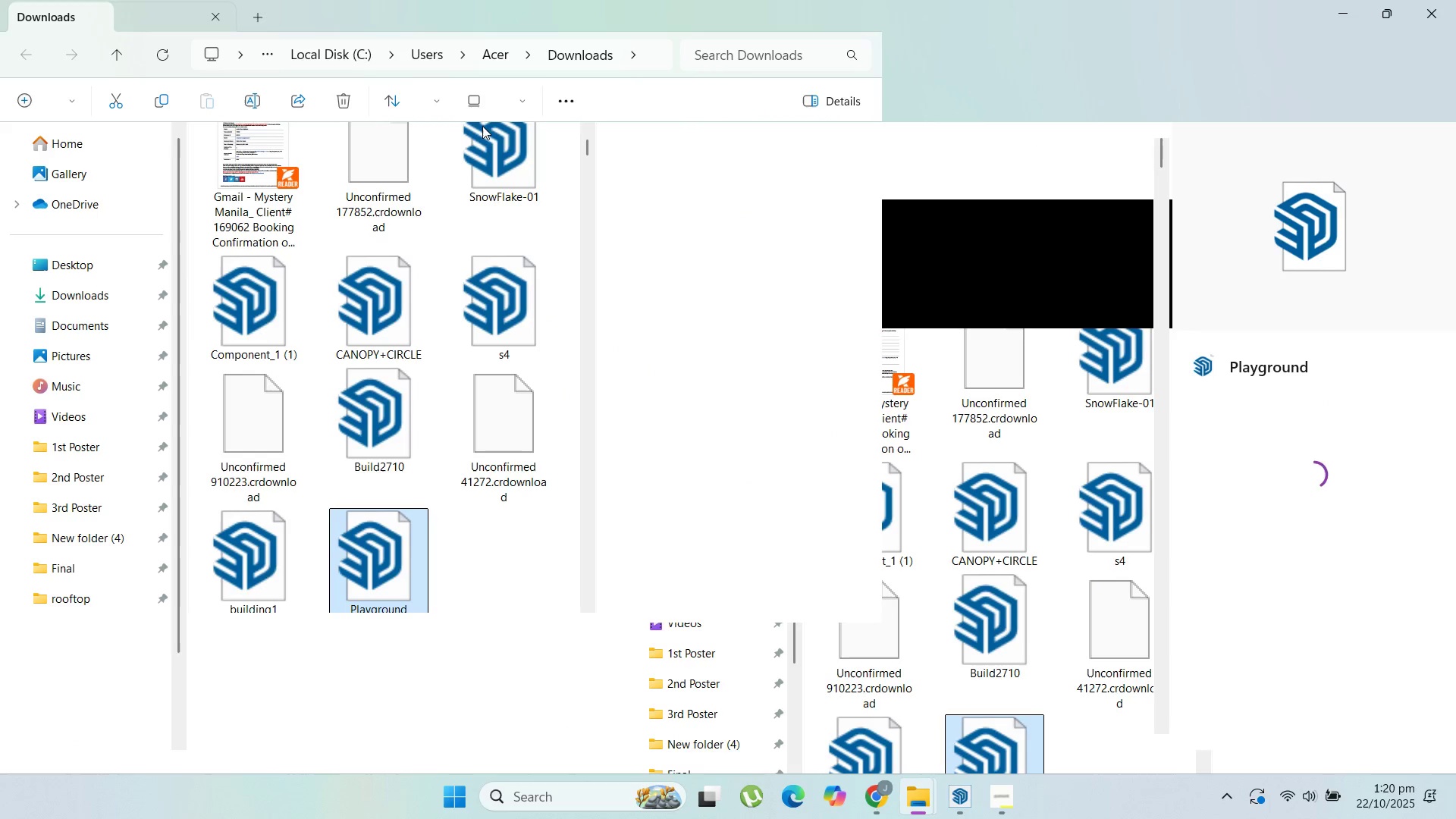 
mouse_move([448, 83])
 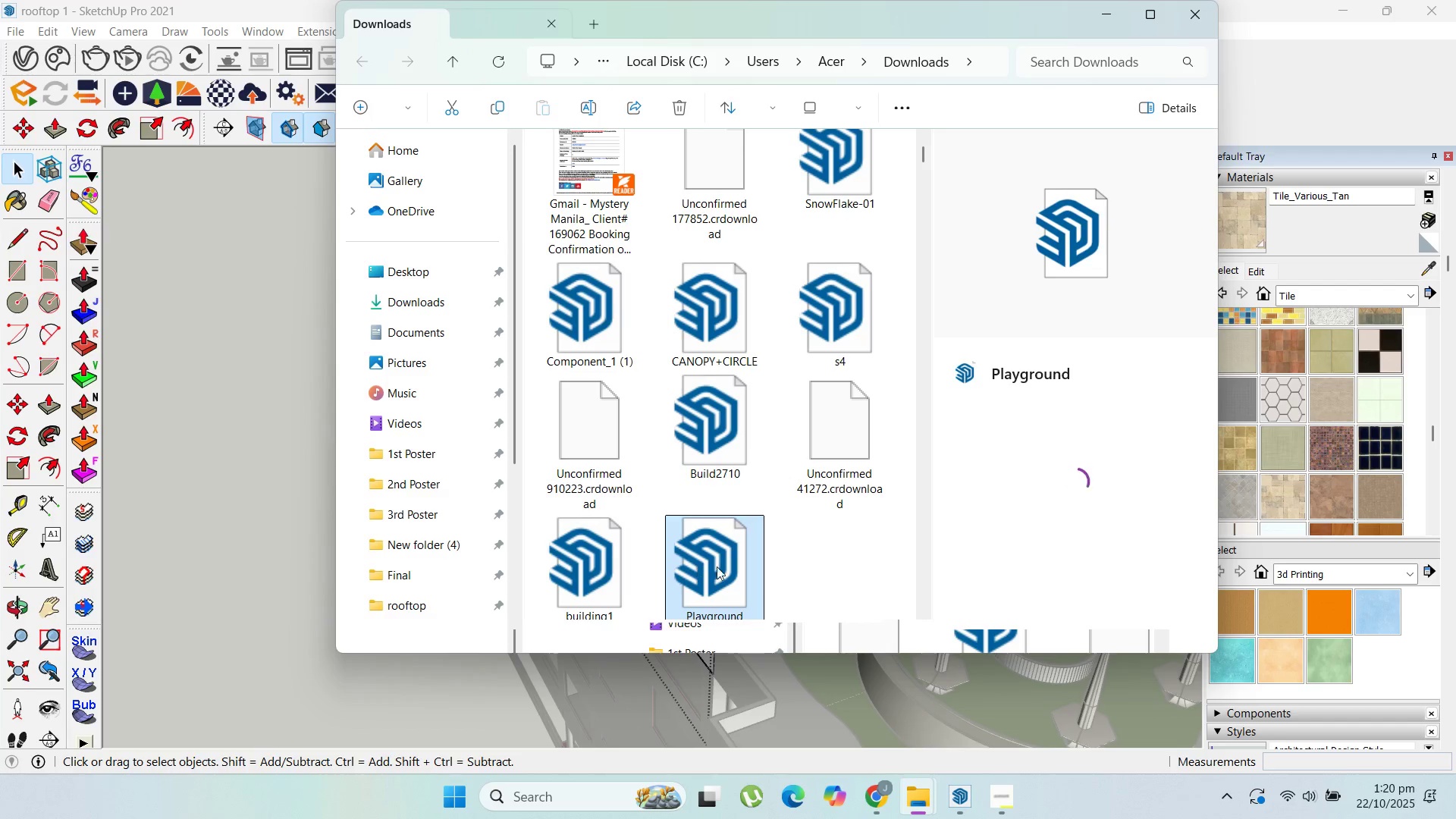 
left_click_drag(start_coordinate=[720, 568], to_coordinate=[823, 664])
 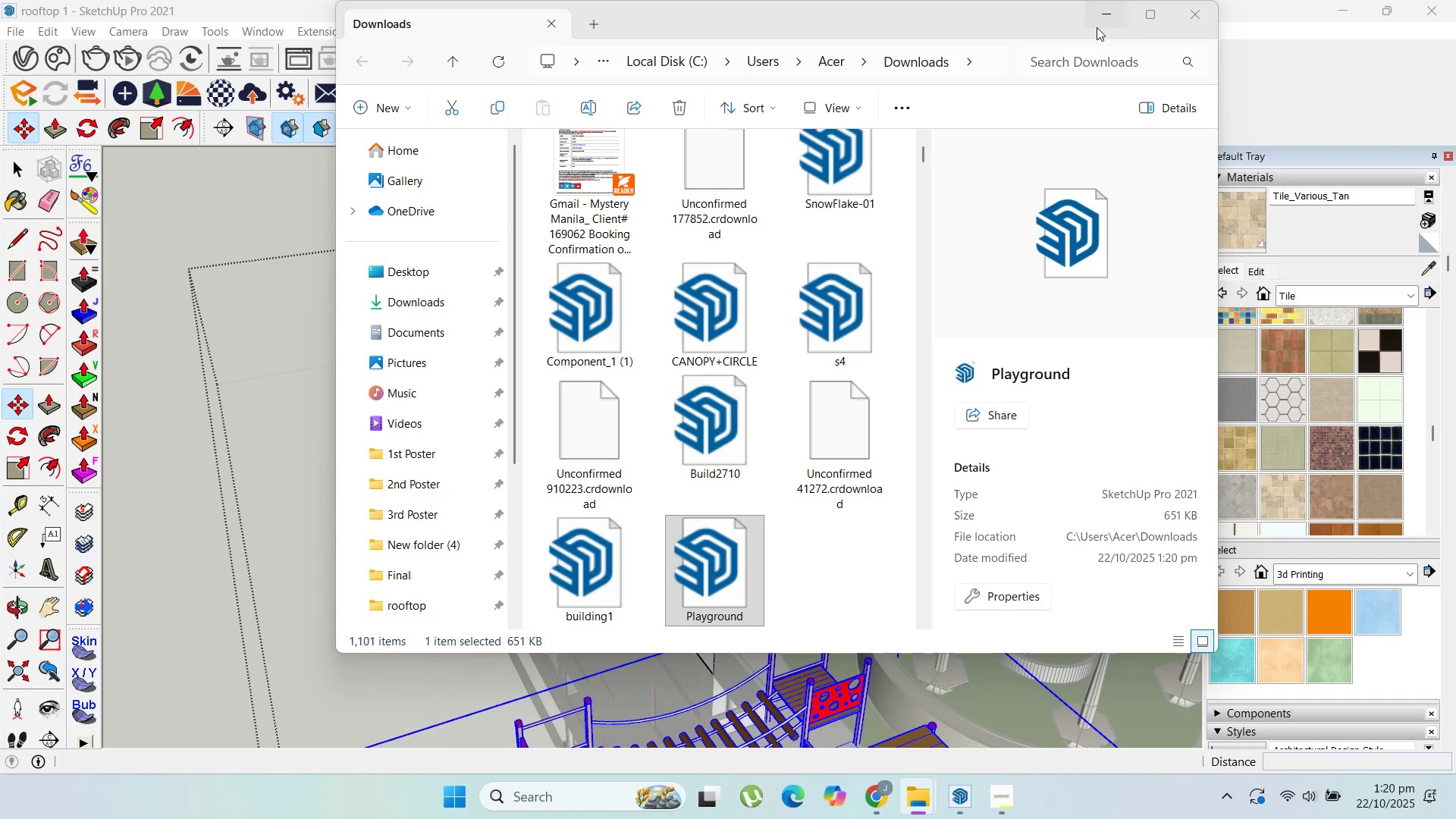 
left_click([1097, 24])
 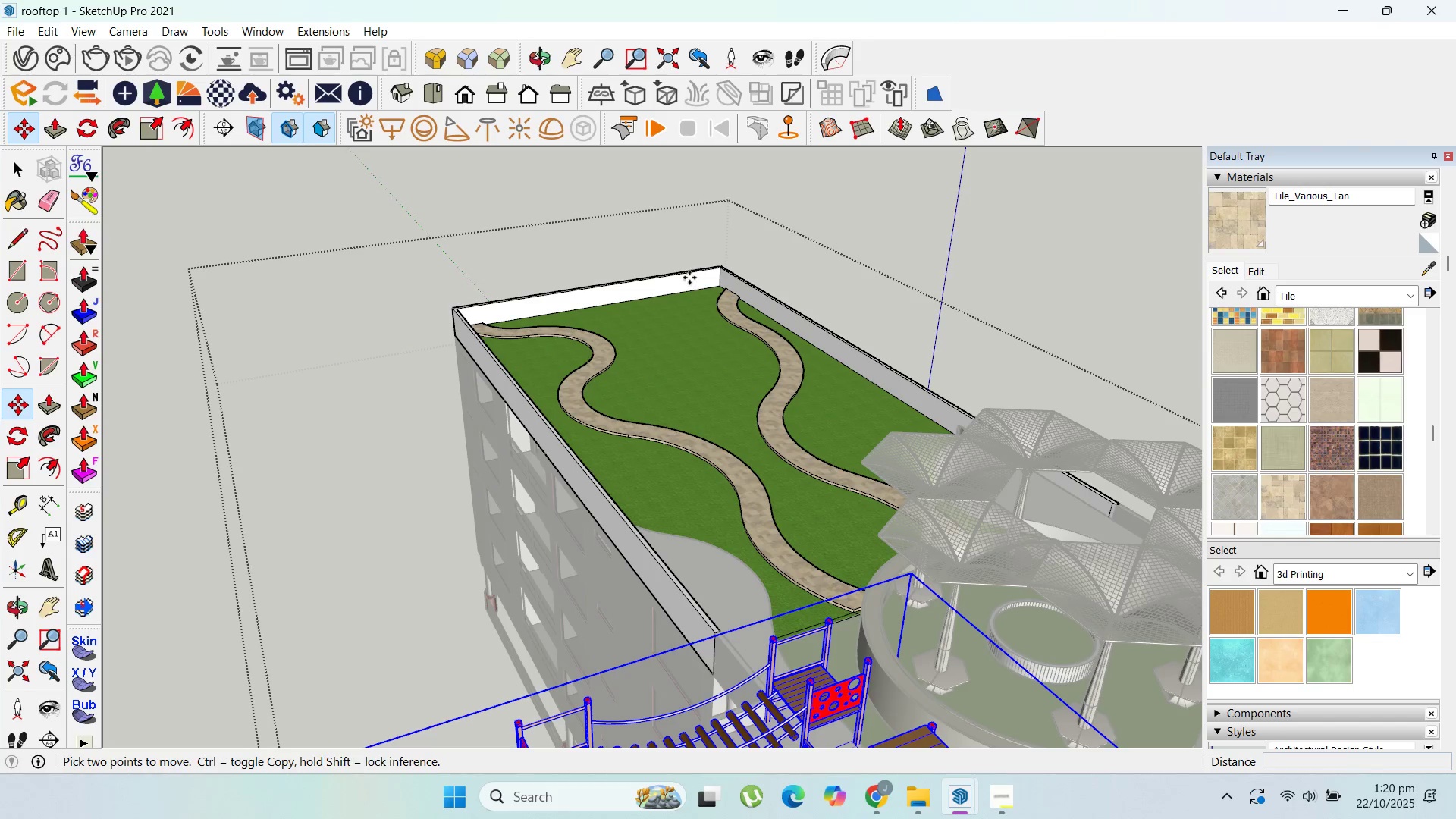 
scroll: coordinate [719, 268], scroll_direction: down, amount: 11.0
 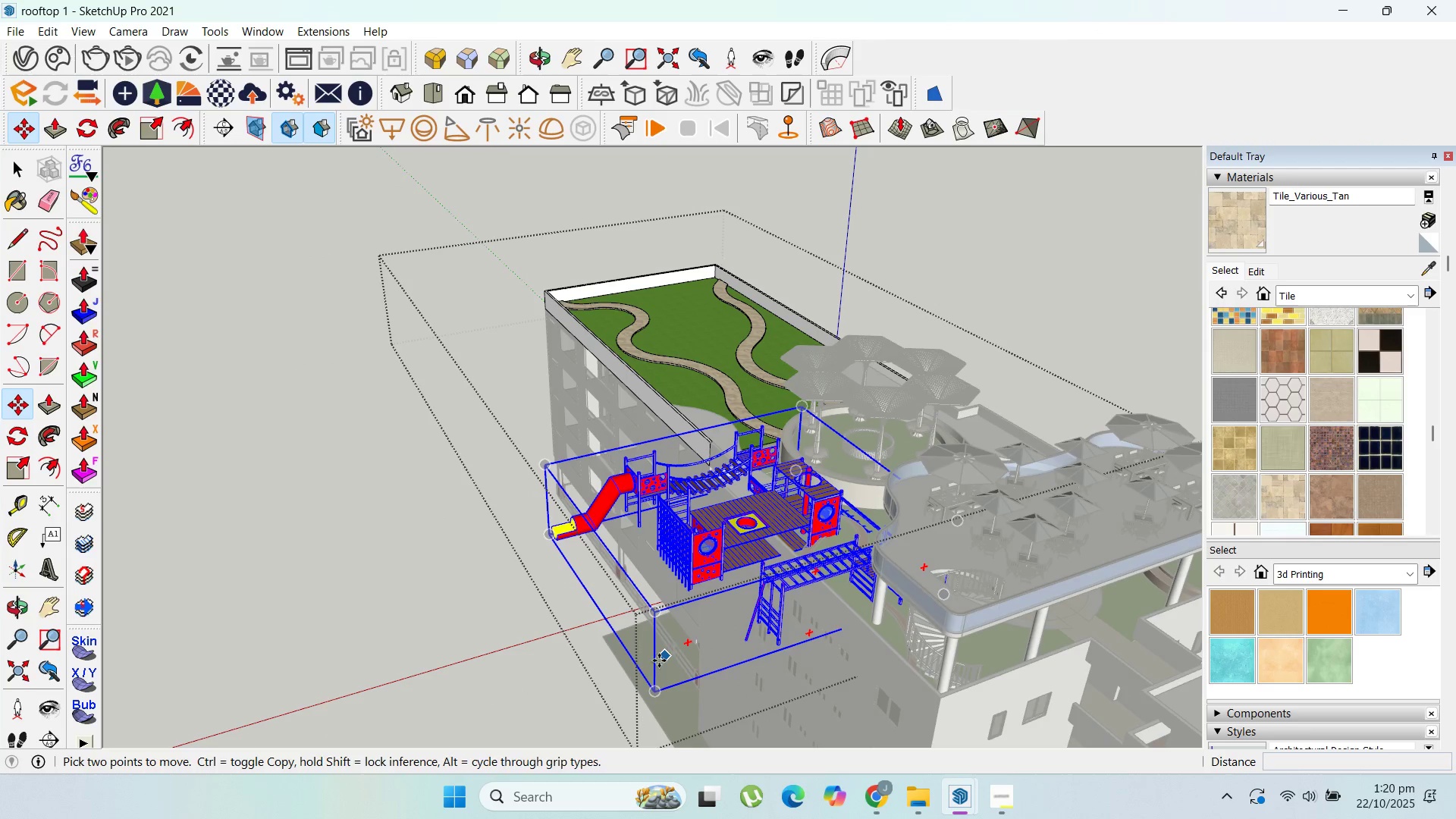 
left_click_drag(start_coordinate=[650, 680], to_coordinate=[649, 674])
 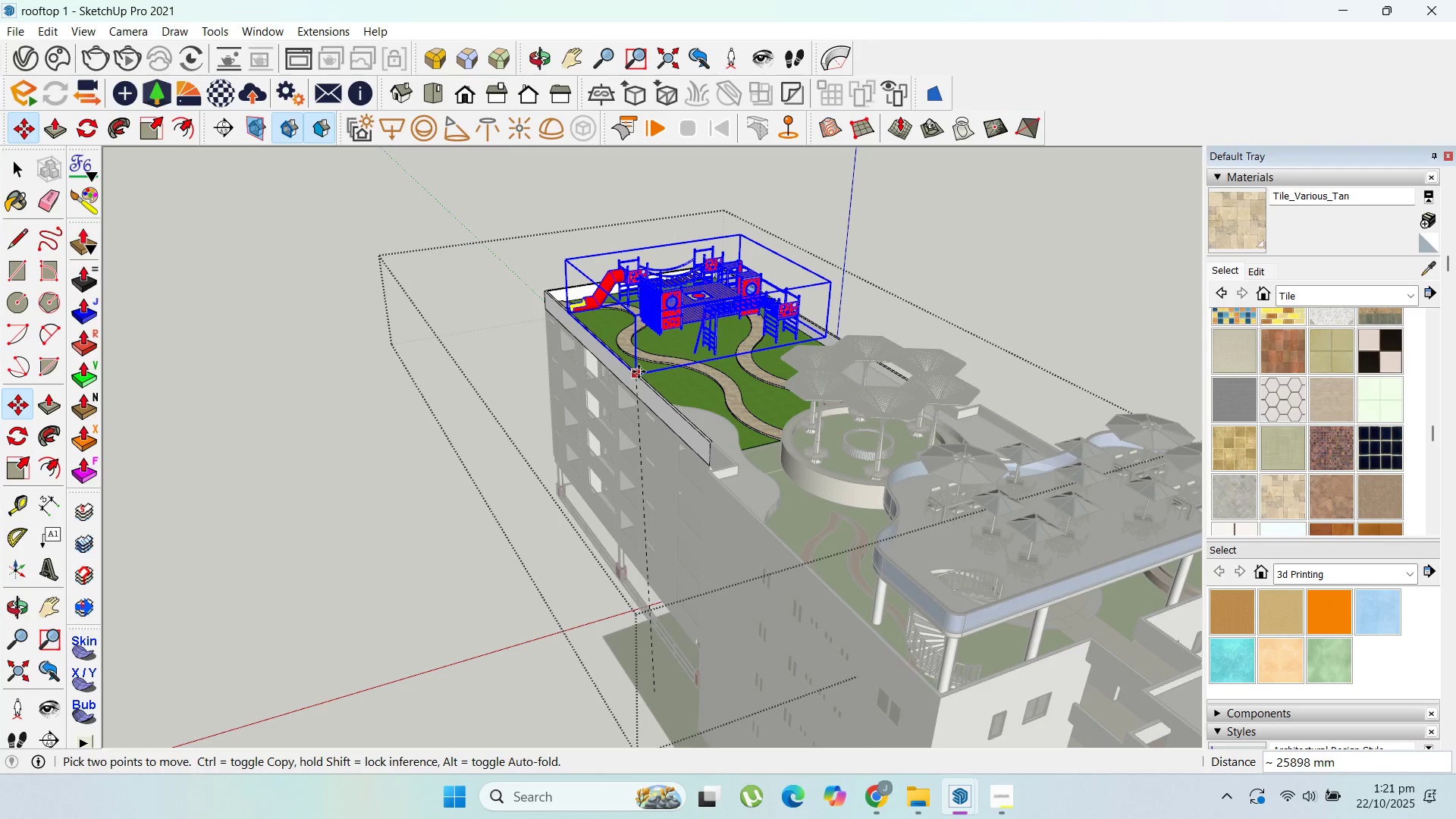 
left_click([639, 372])
 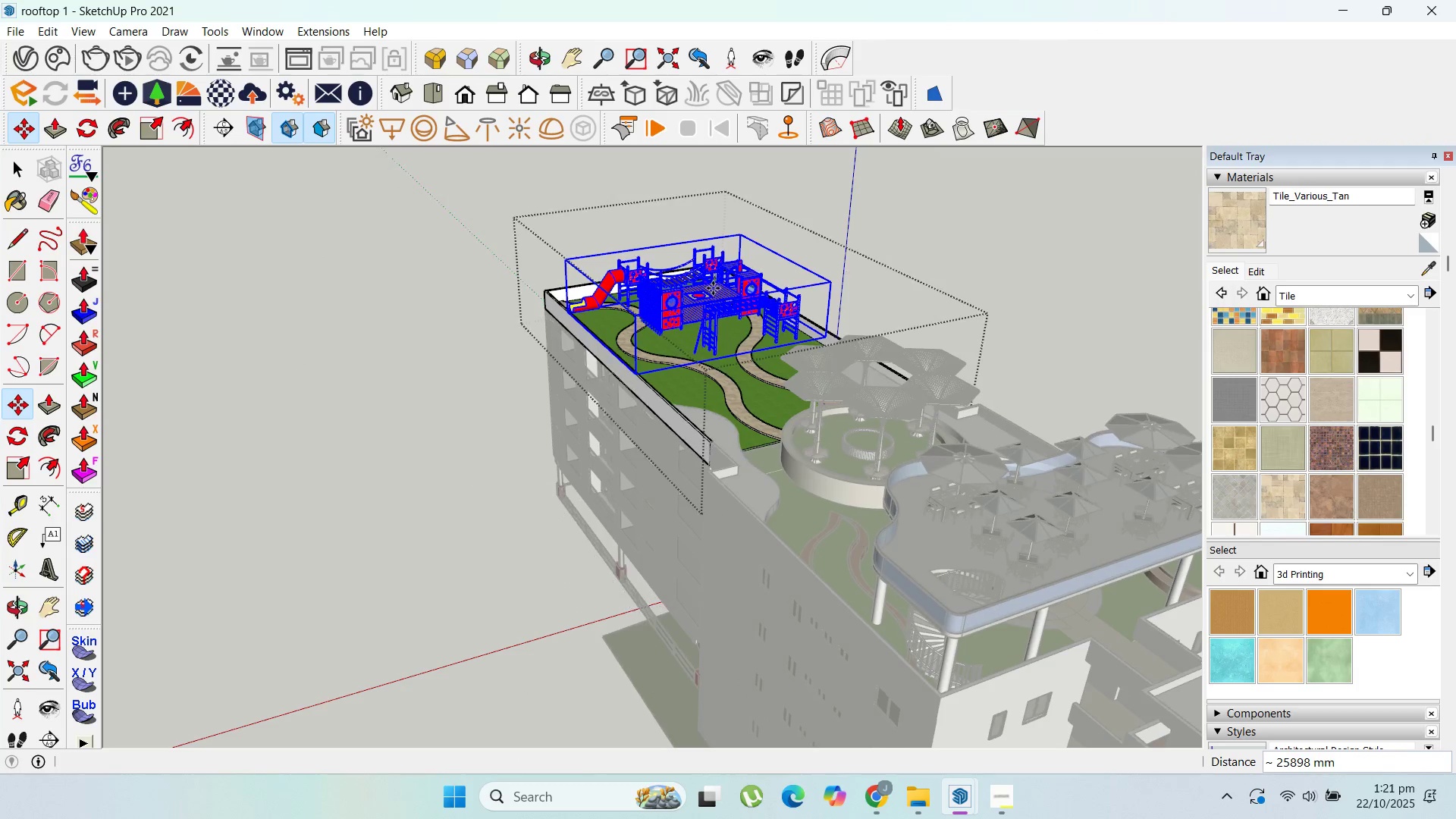 
scroll: coordinate [772, 329], scroll_direction: up, amount: 18.0
 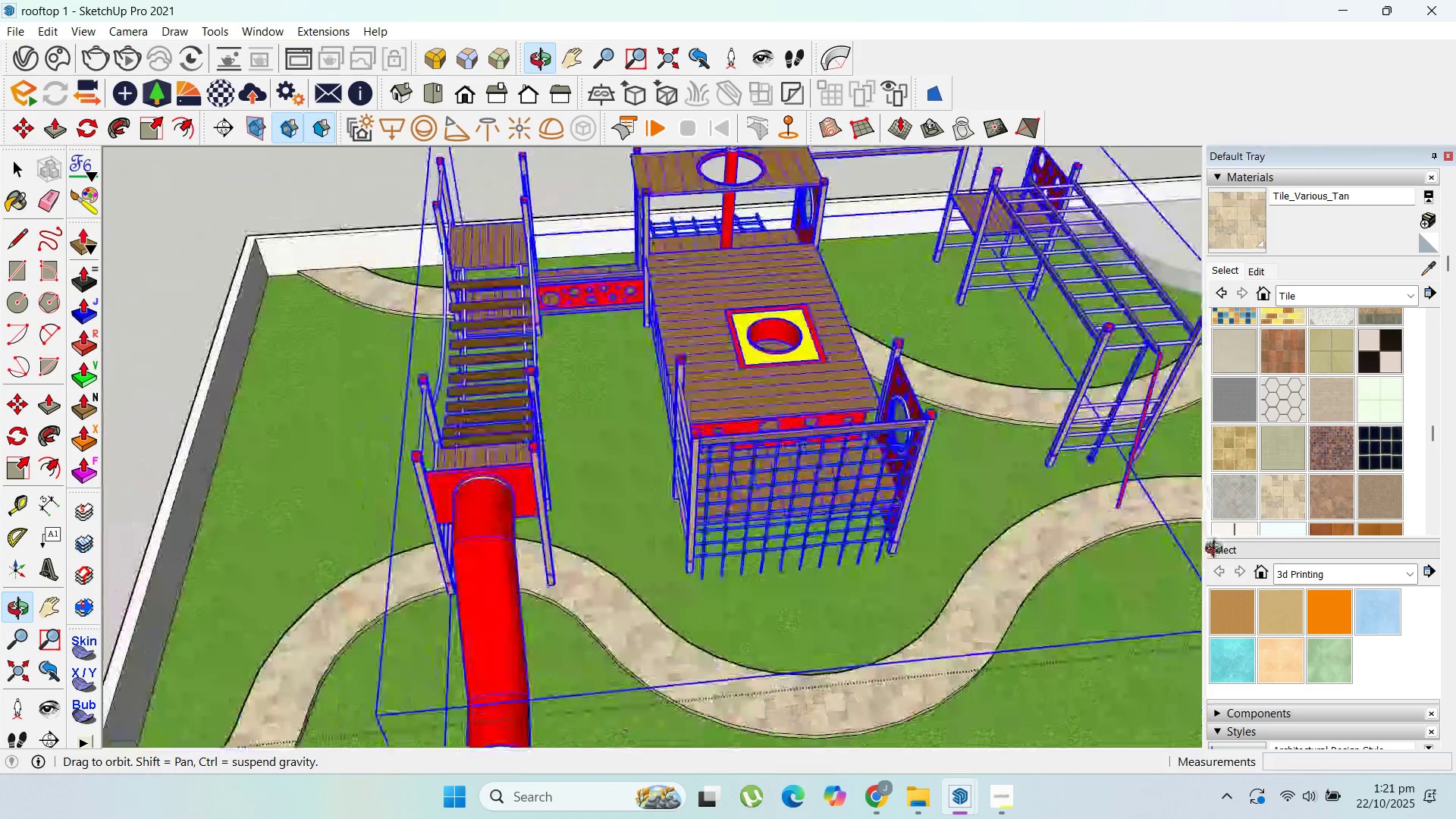 
scroll: coordinate [857, 337], scroll_direction: down, amount: 5.0
 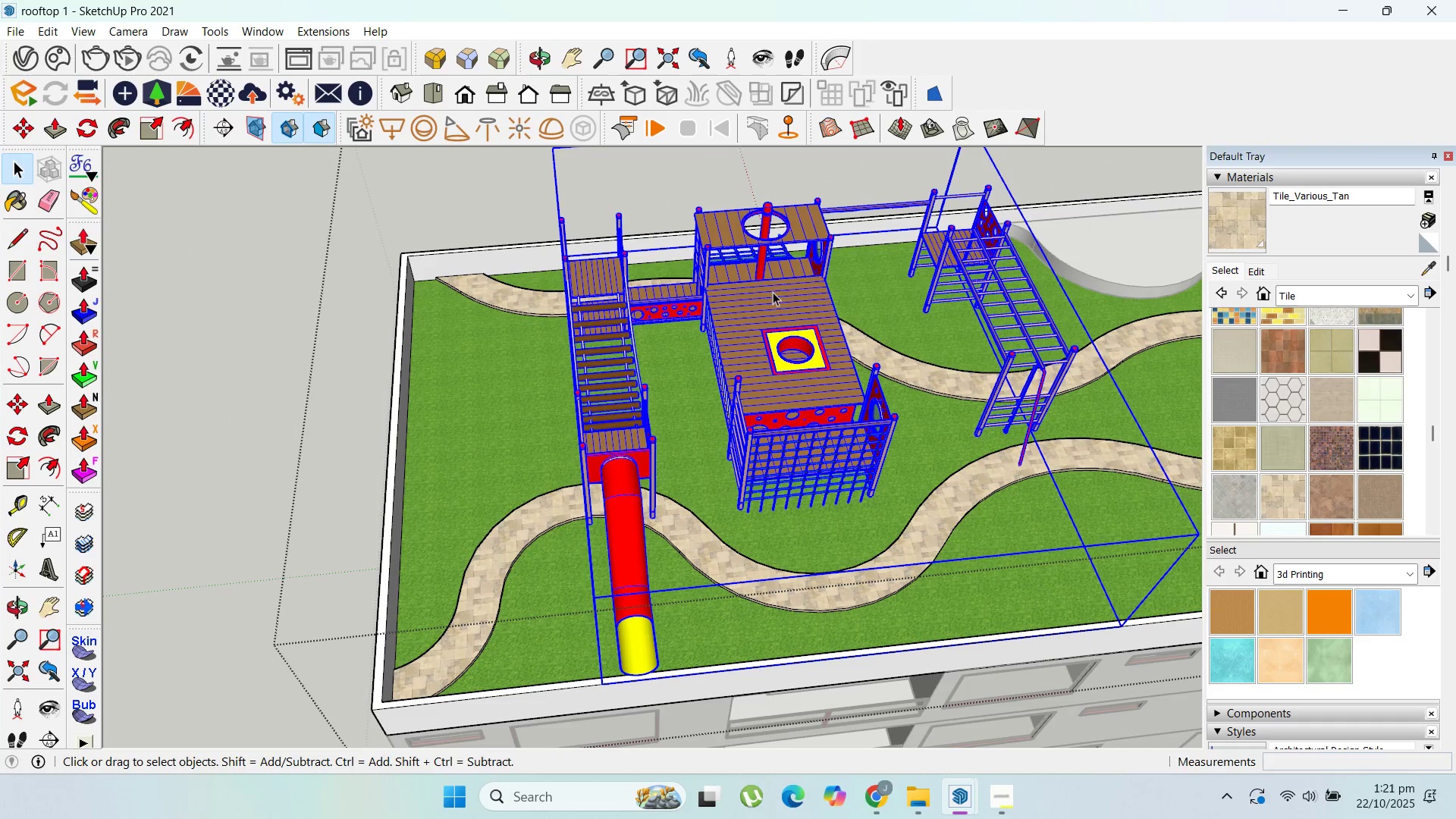 
scroll: coordinate [747, 363], scroll_direction: up, amount: 2.0
 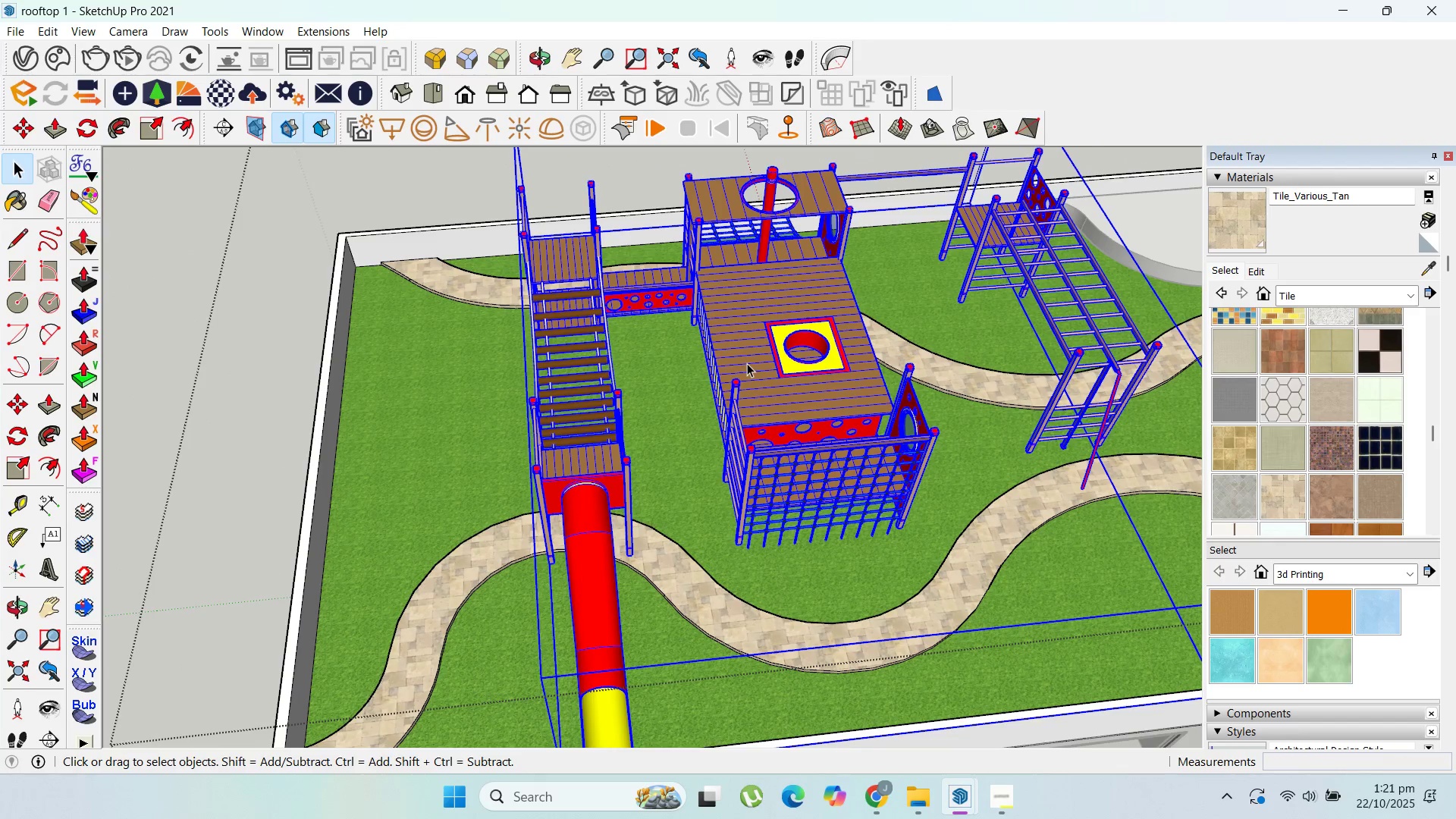 
left_click([747, 363])
 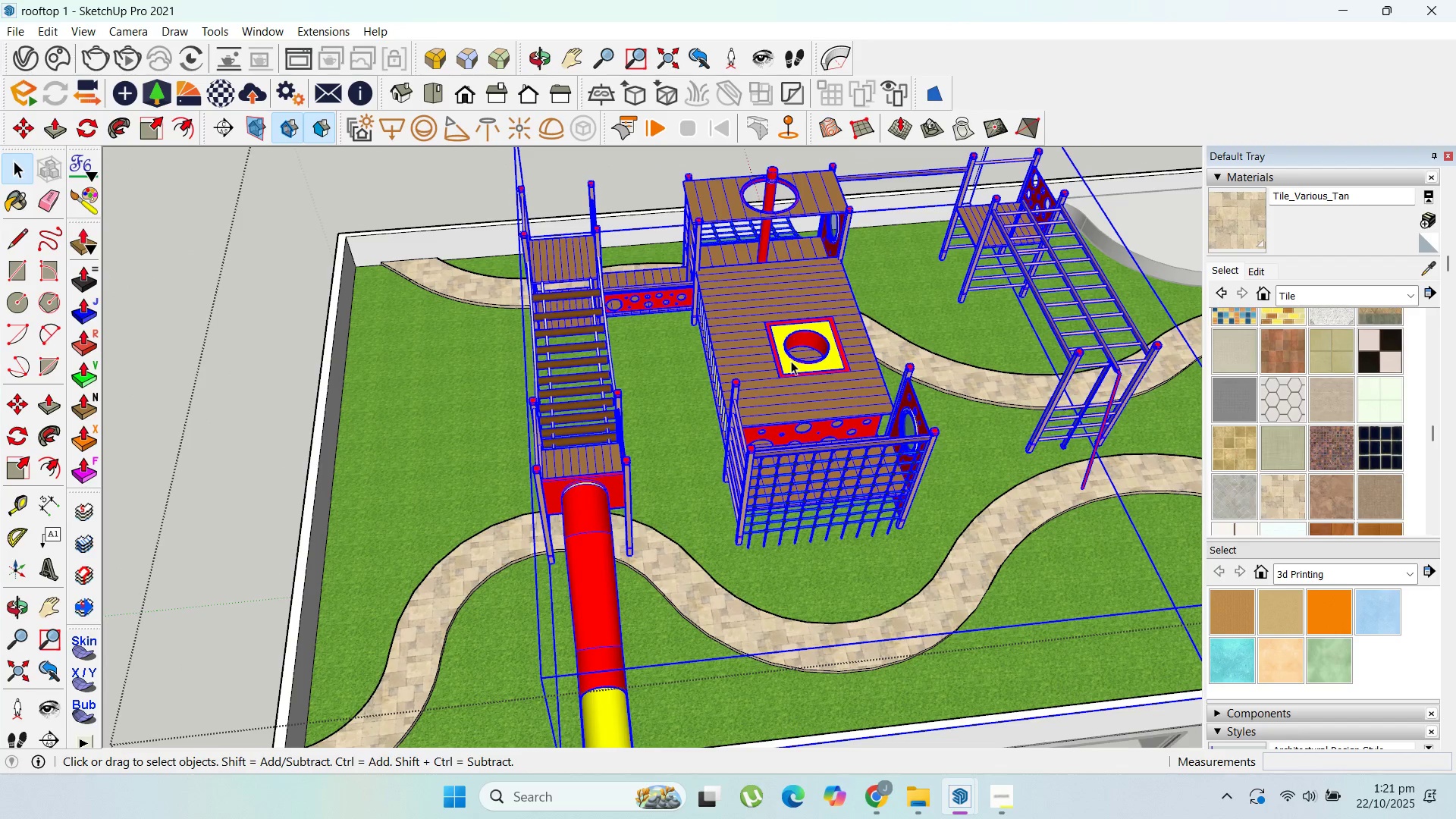 
double_click([791, 361])
 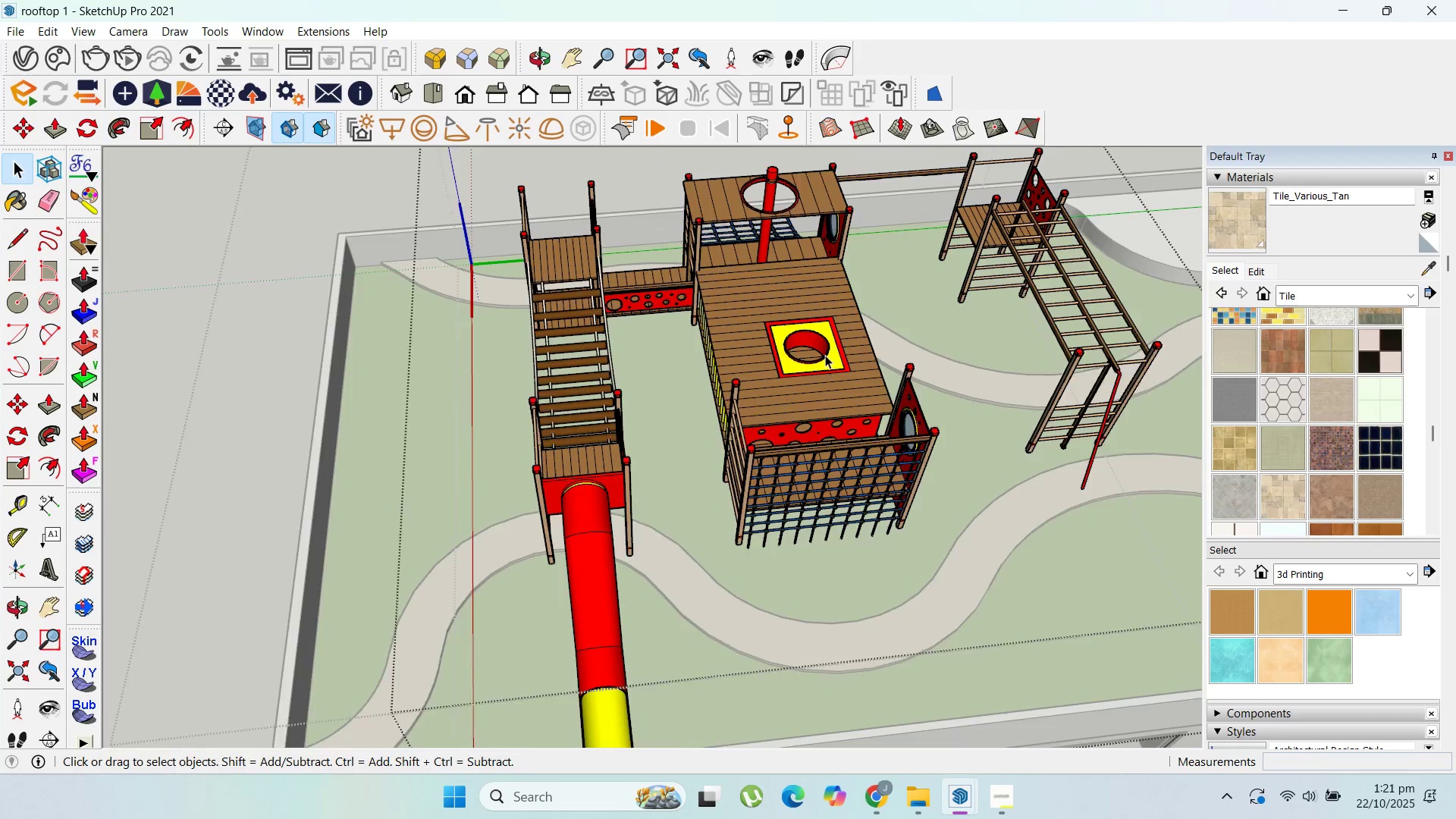 
scroll: coordinate [836, 353], scroll_direction: down, amount: 3.0
 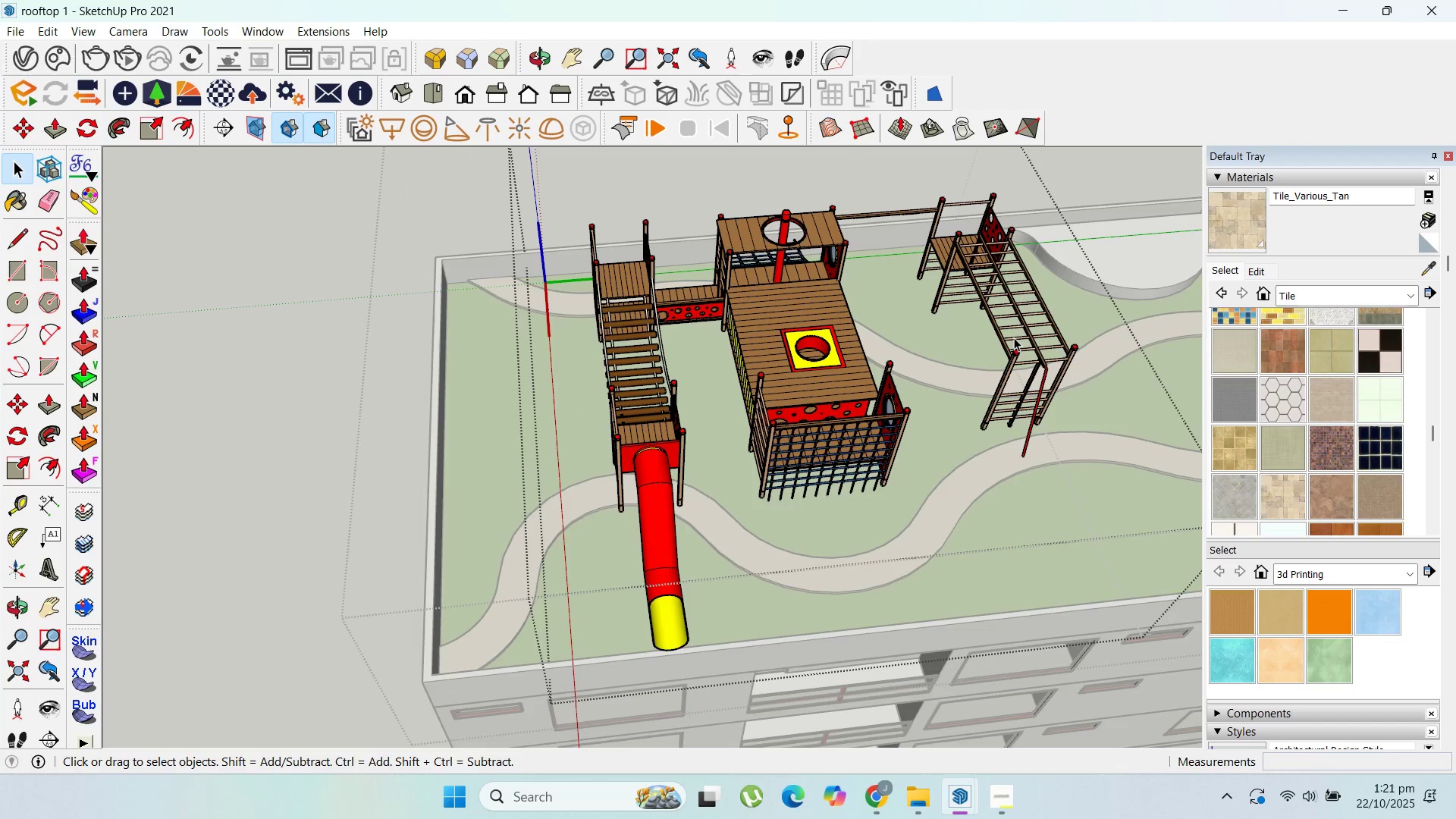 
key(Escape)
 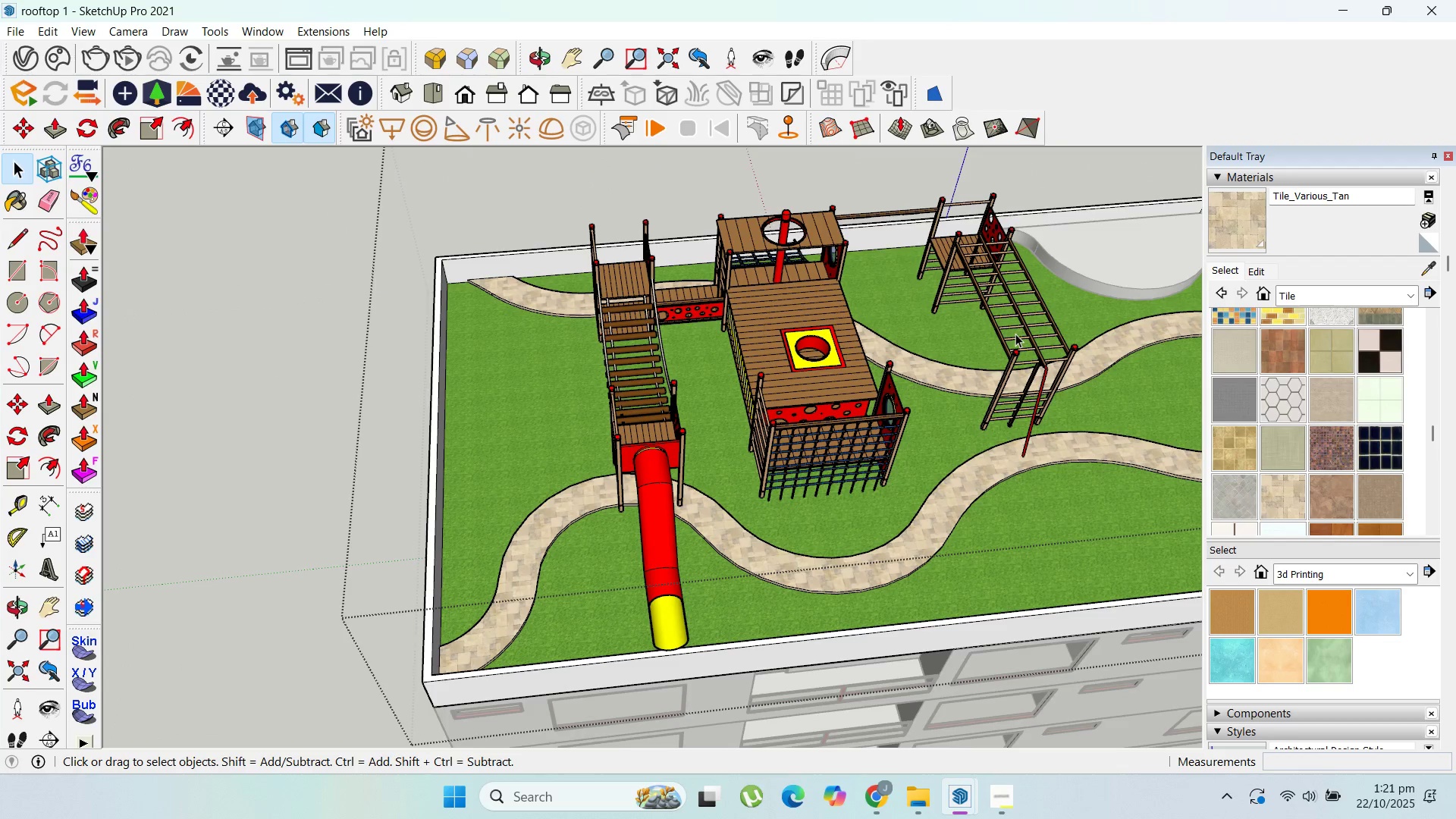 
left_click([1015, 334])
 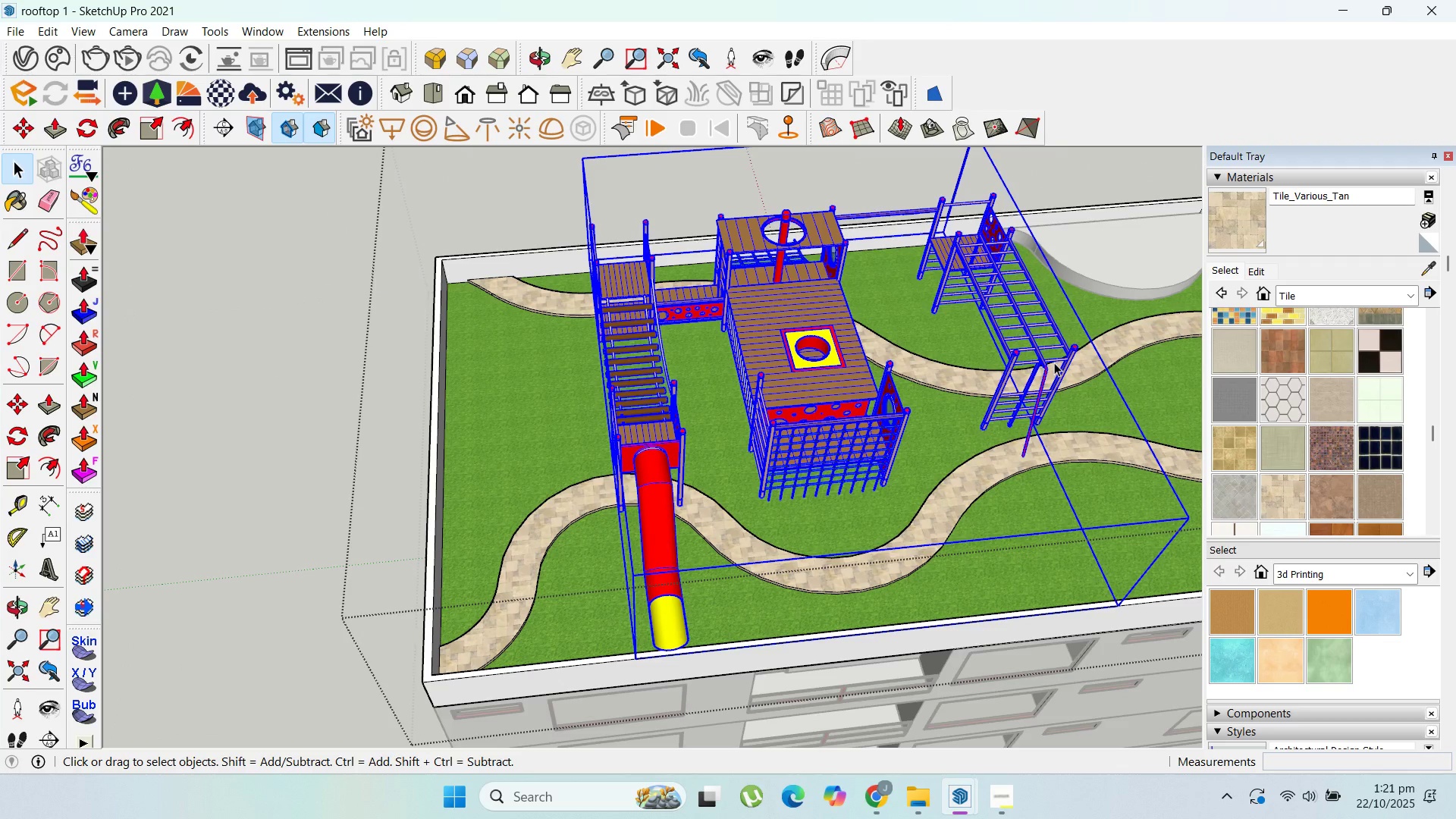 
double_click([1054, 362])
 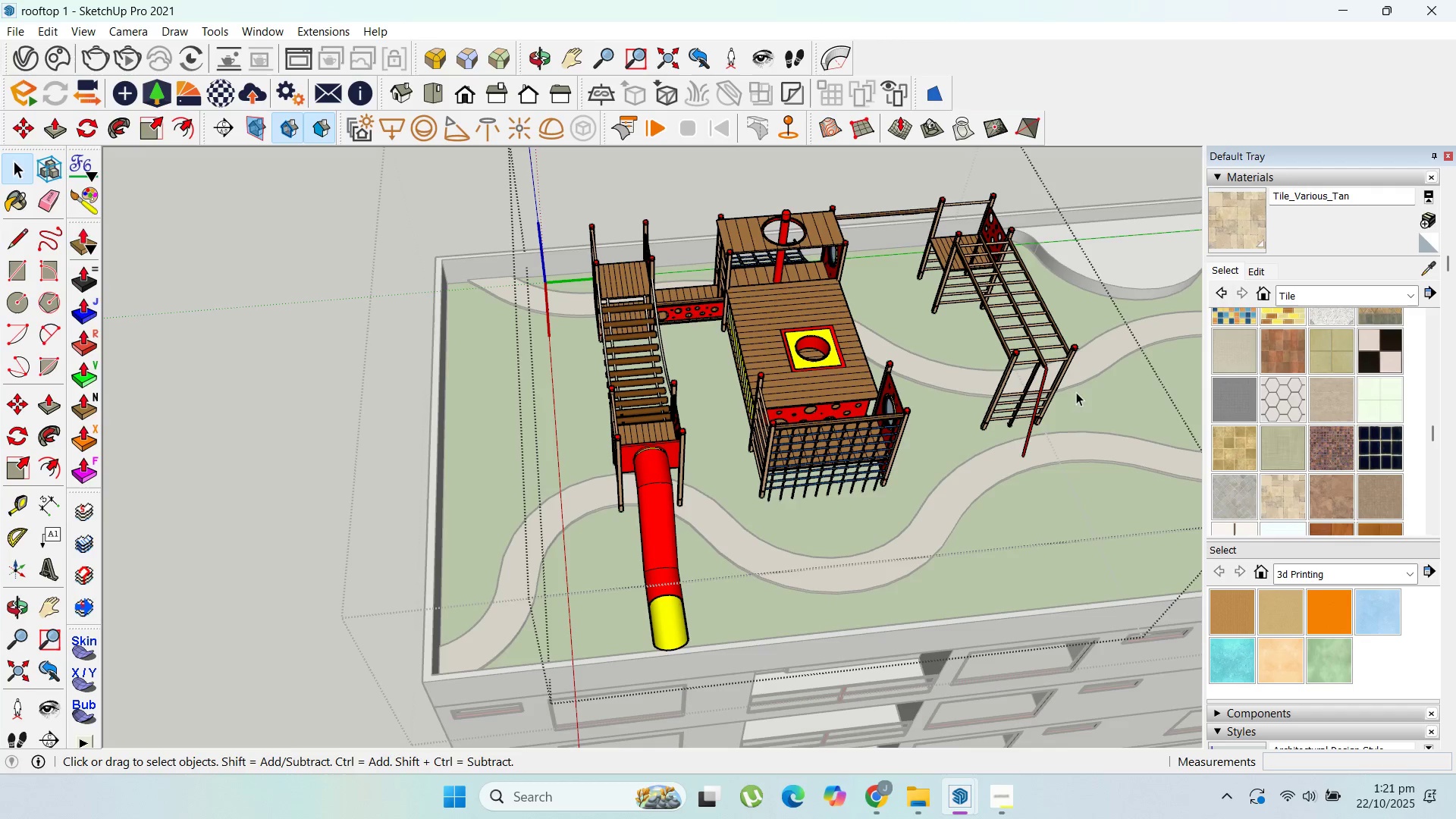 
left_click_drag(start_coordinate=[1076, 392], to_coordinate=[918, 181])
 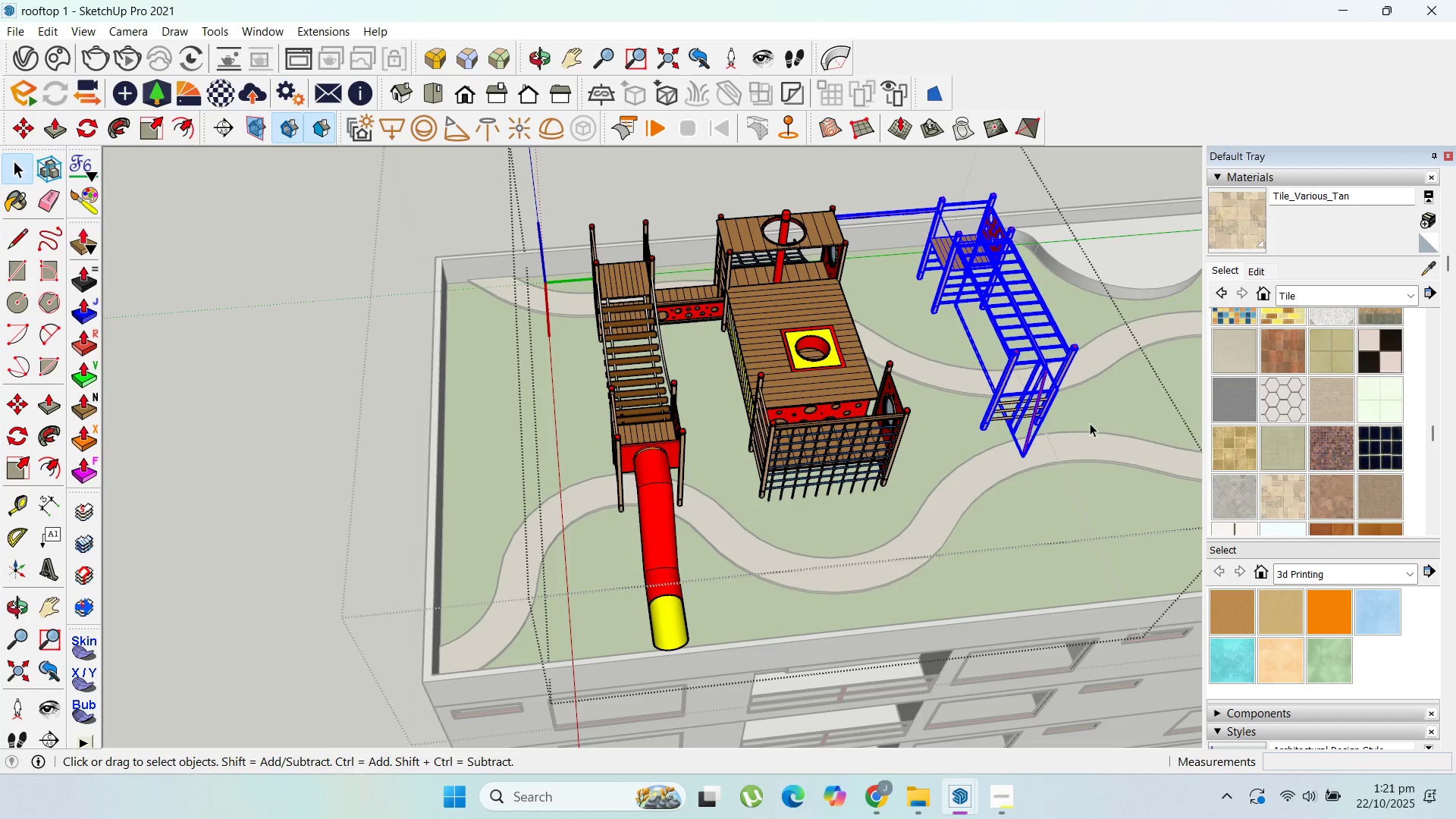 
left_click_drag(start_coordinate=[1124, 478], to_coordinate=[996, 330])
 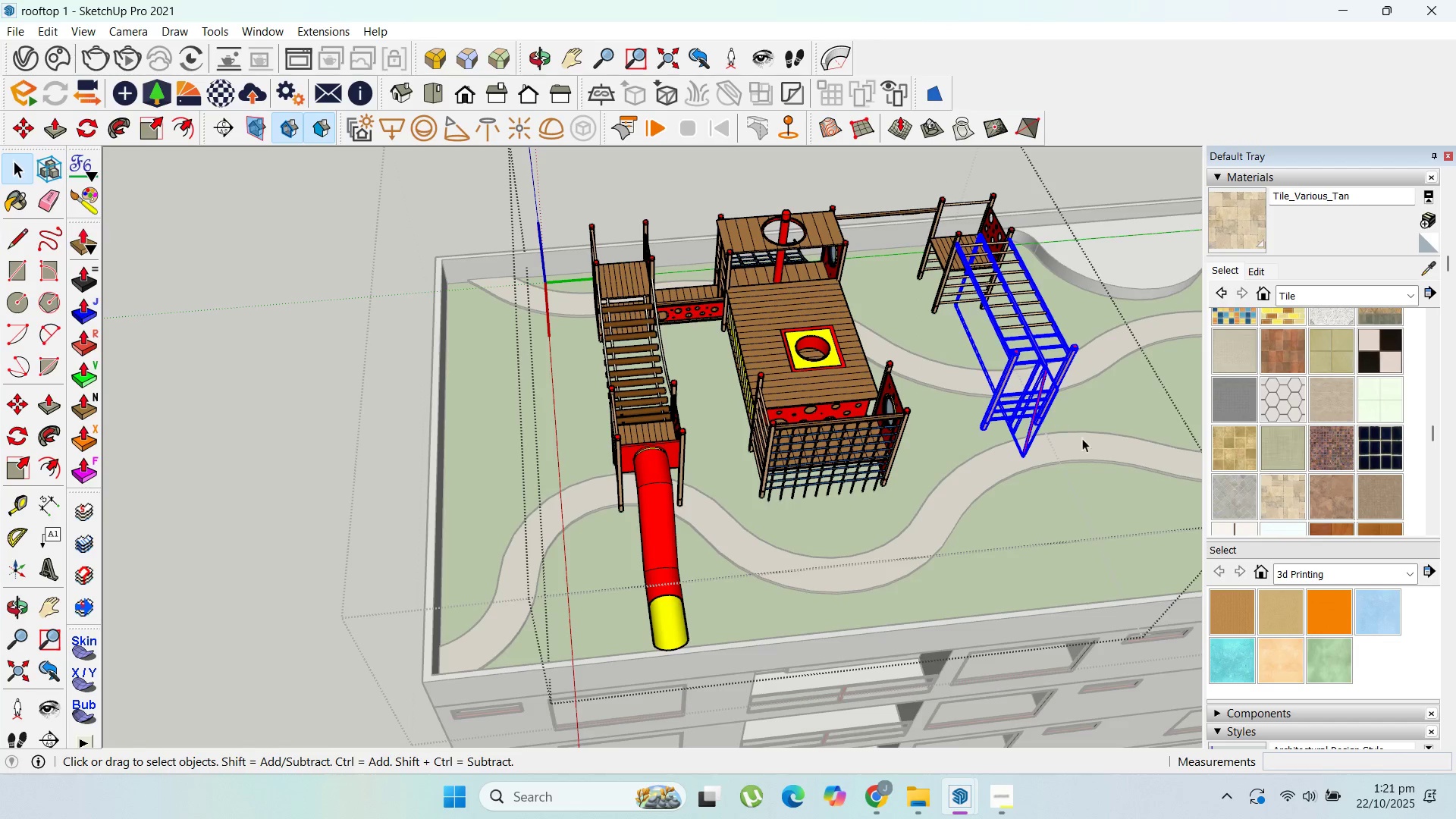 
left_click_drag(start_coordinate=[1088, 447], to_coordinate=[926, 197])
 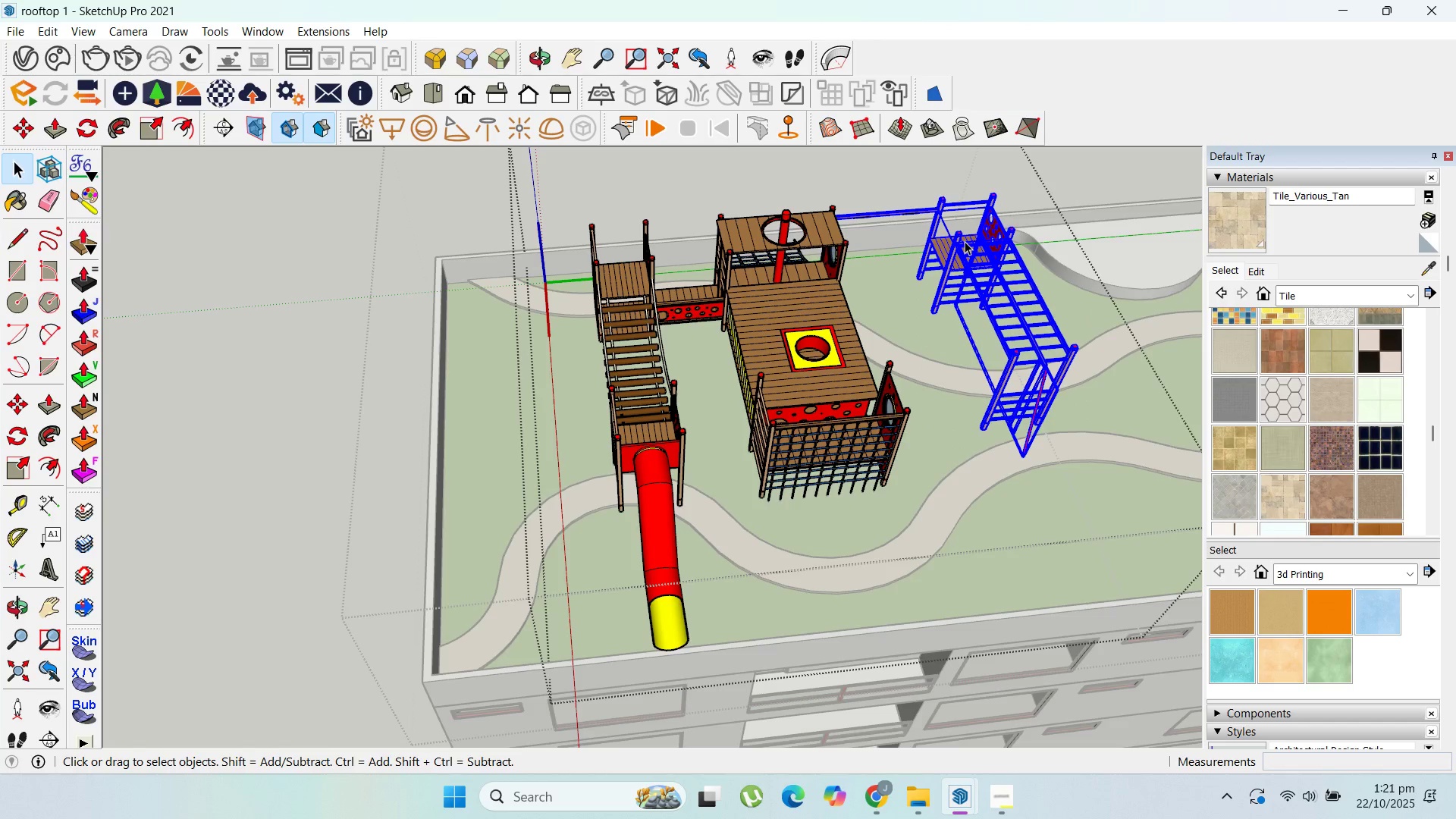 
key(Delete)
 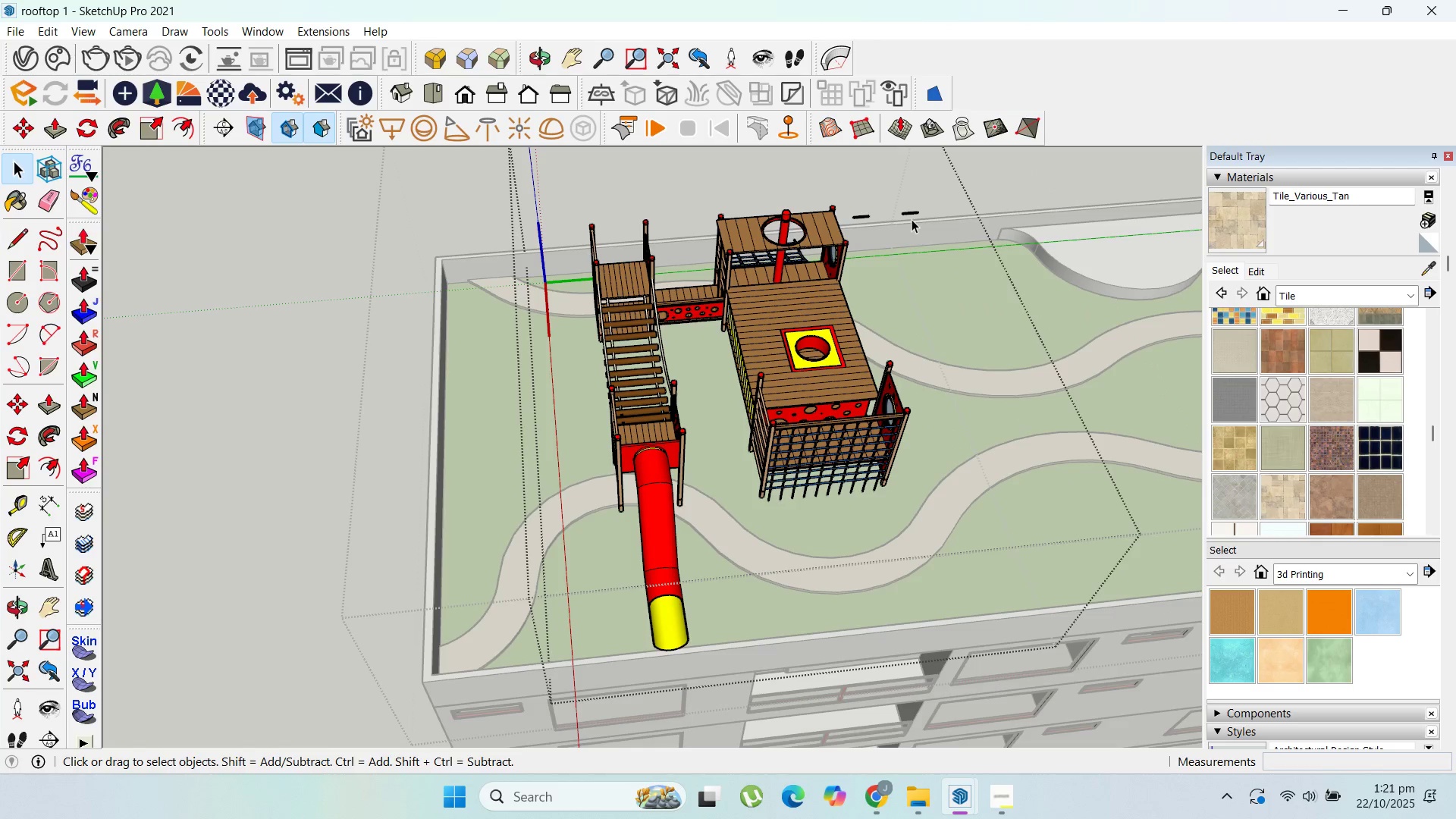 
left_click_drag(start_coordinate=[912, 219], to_coordinate=[866, 197])
 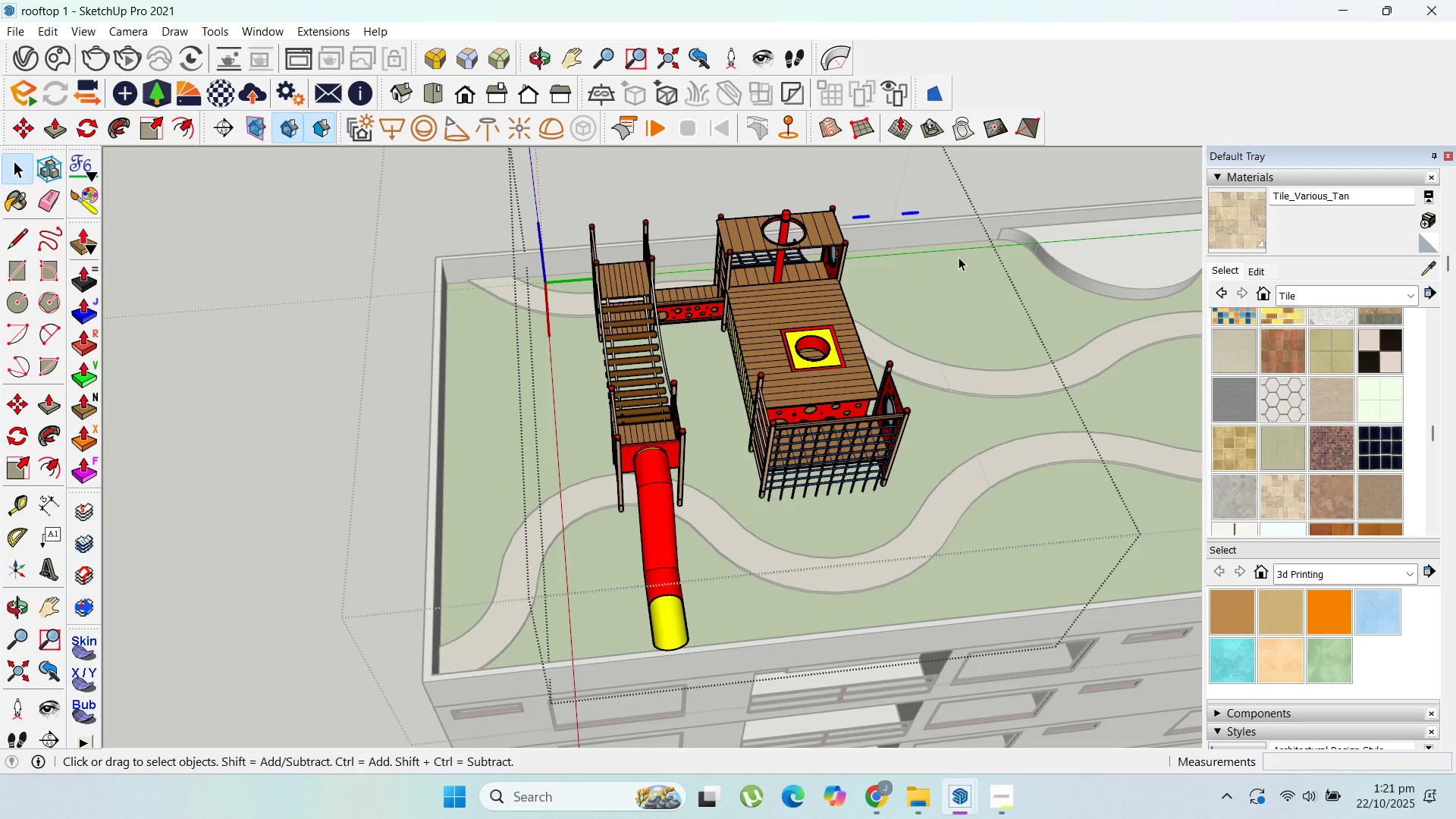 
key(Delete)
 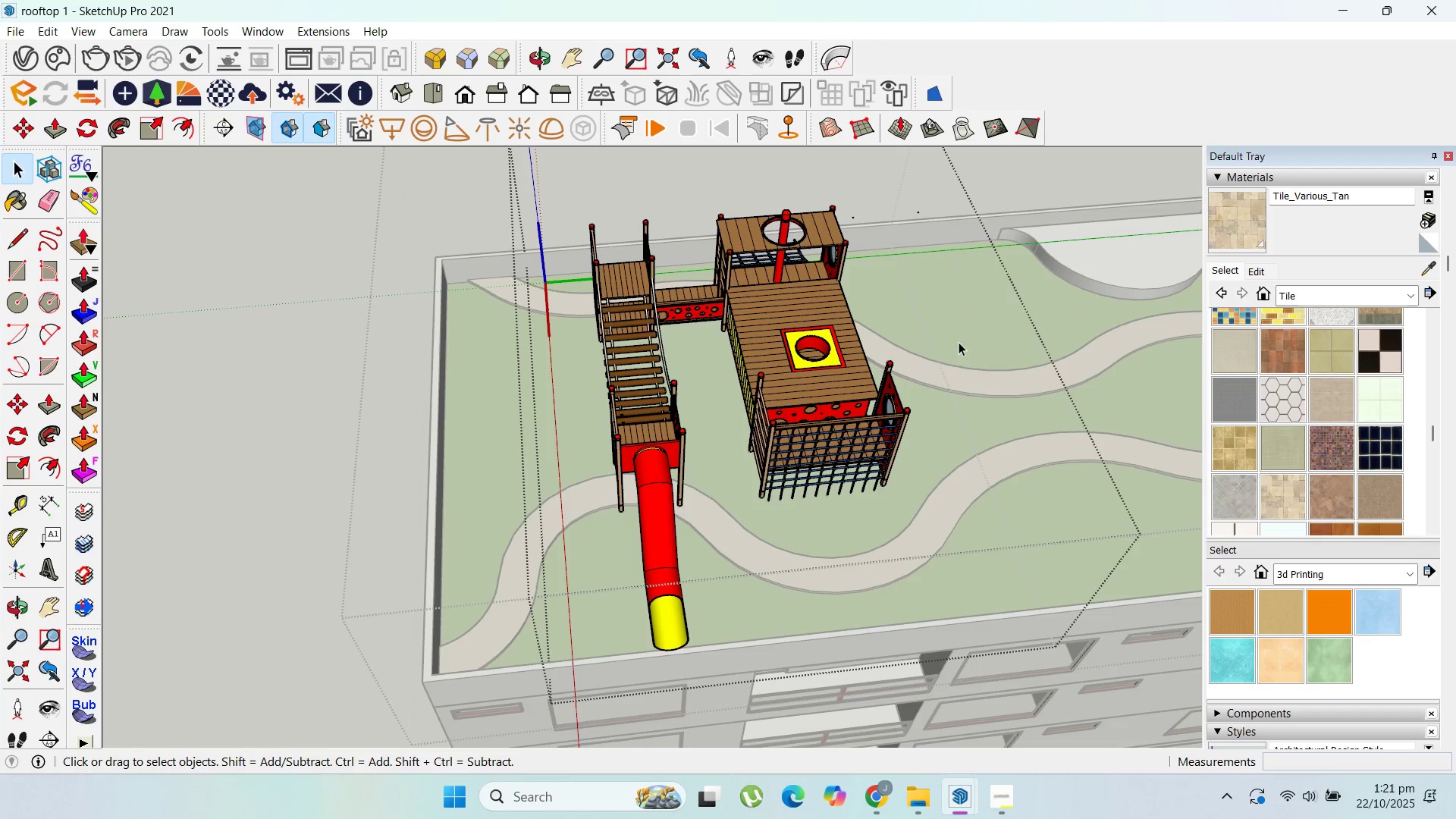 
key(Escape)
 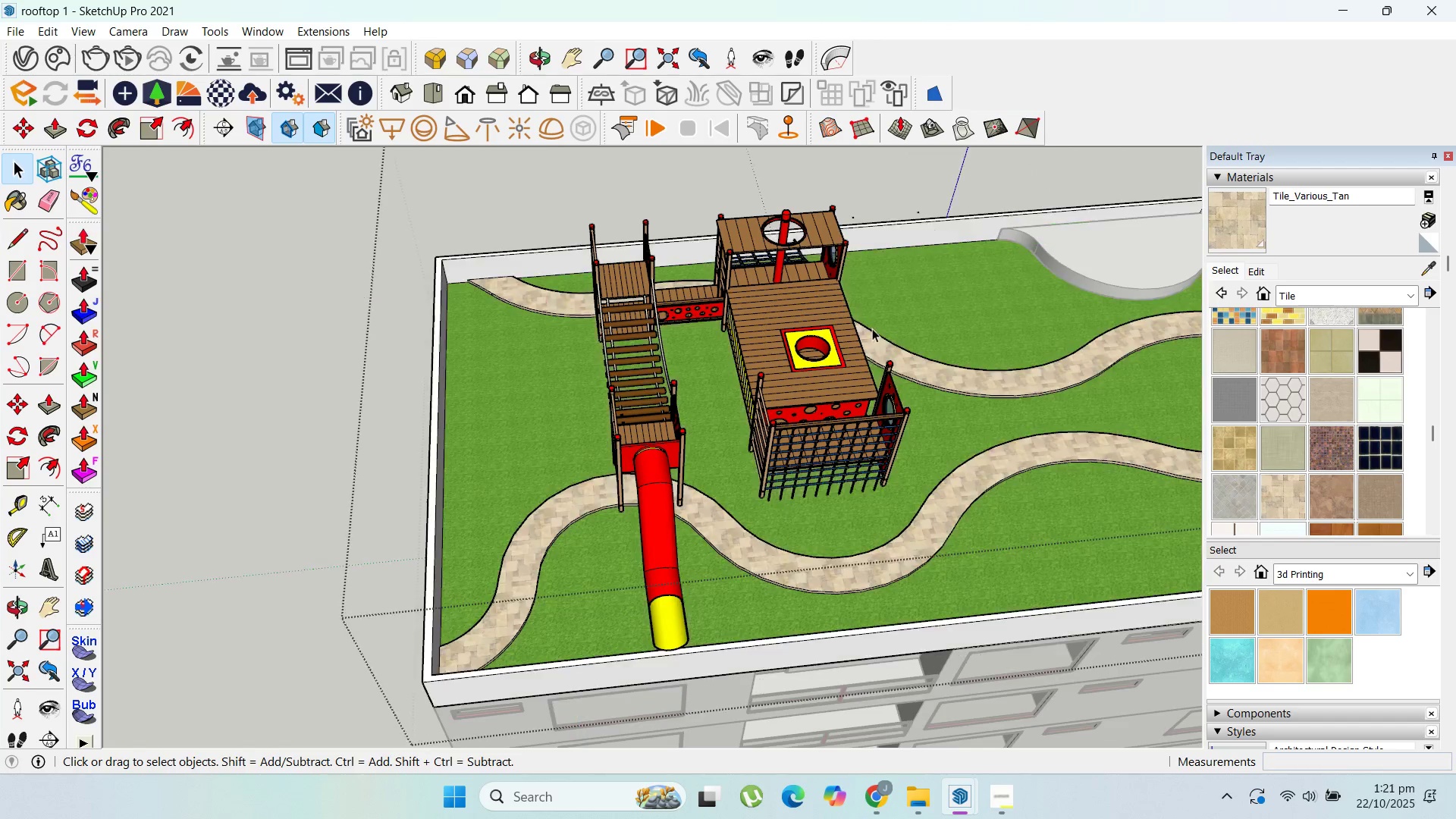 
key(Escape)
 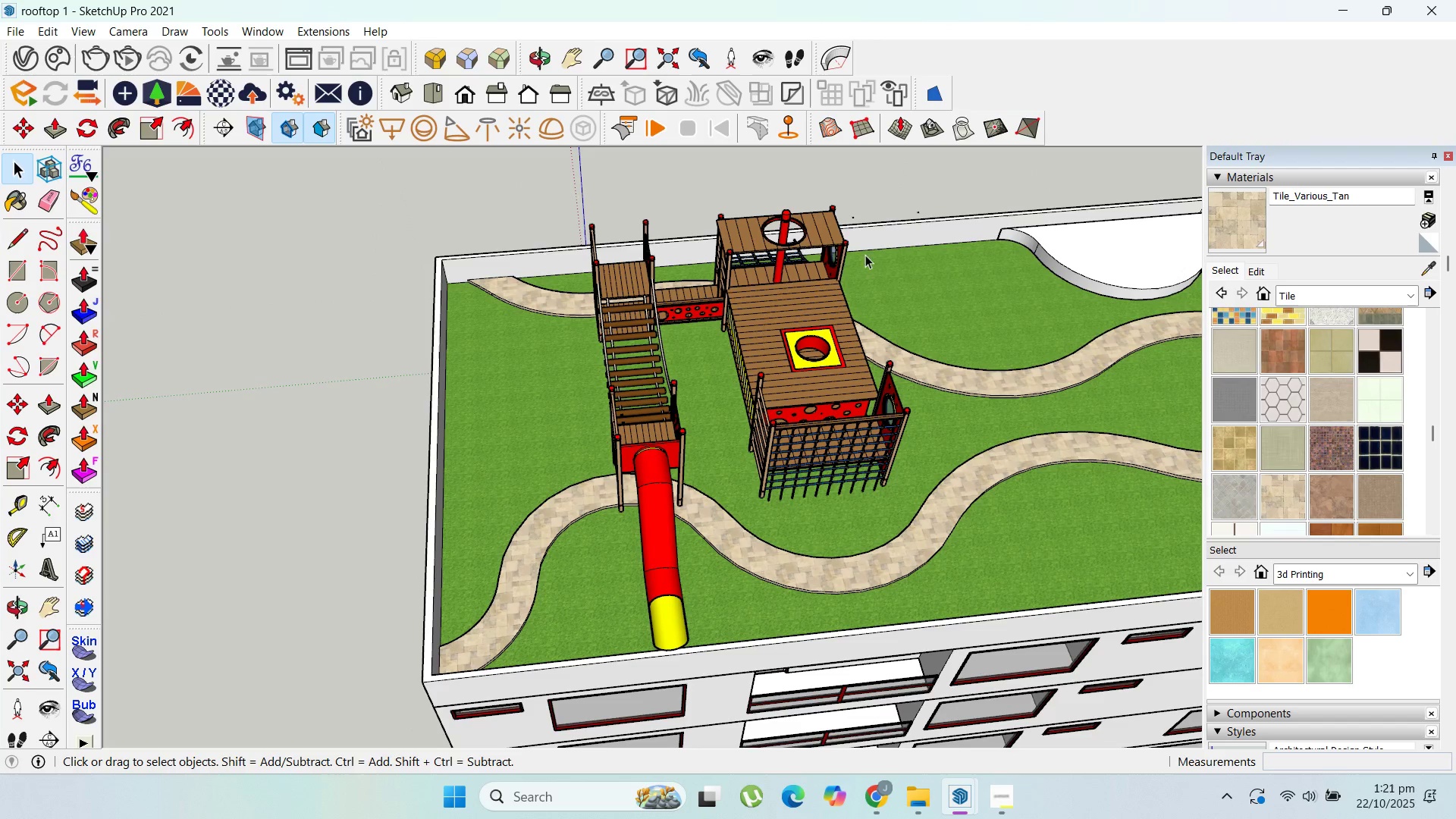 
key(Escape)
 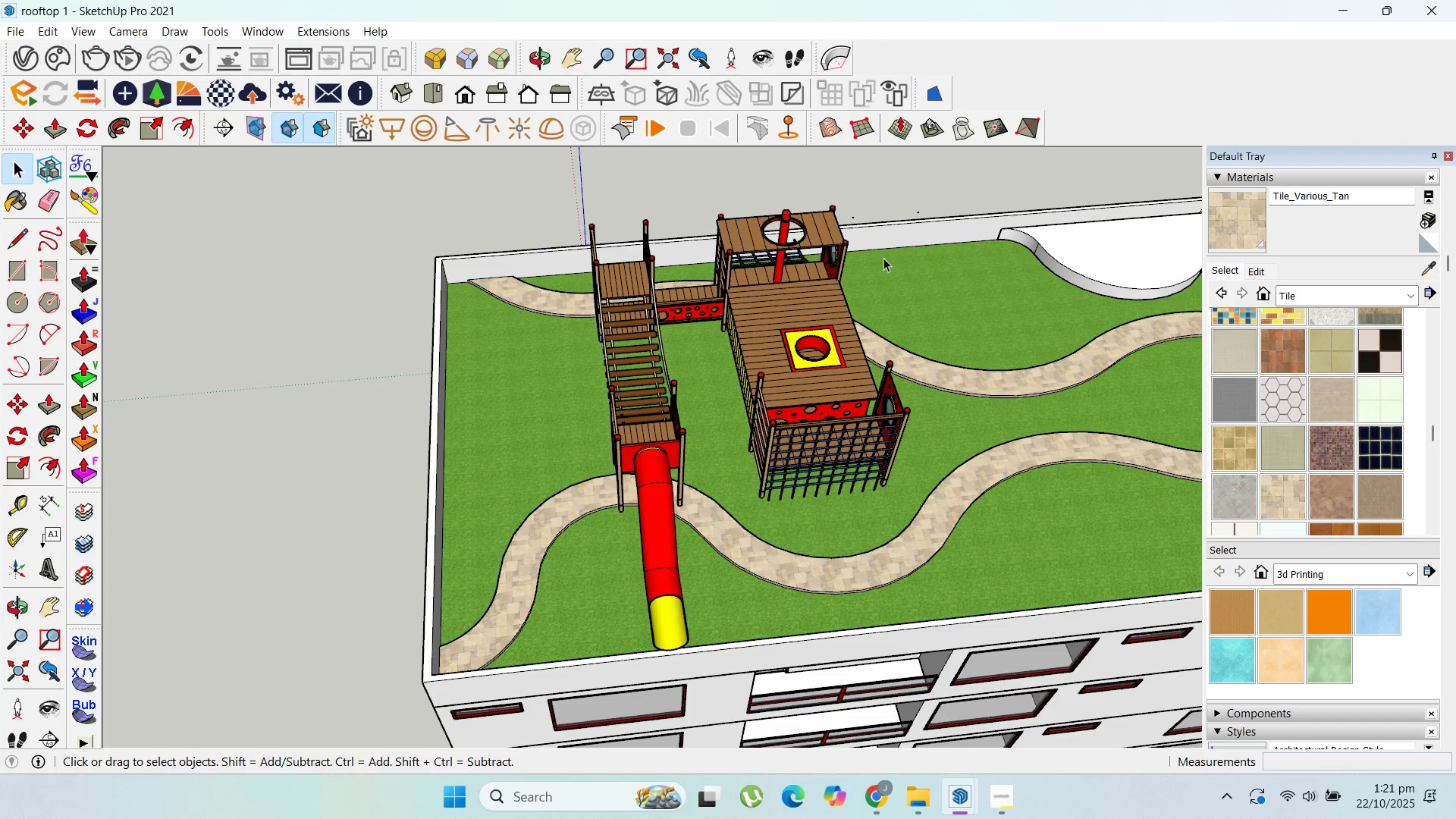 
key(Escape)
 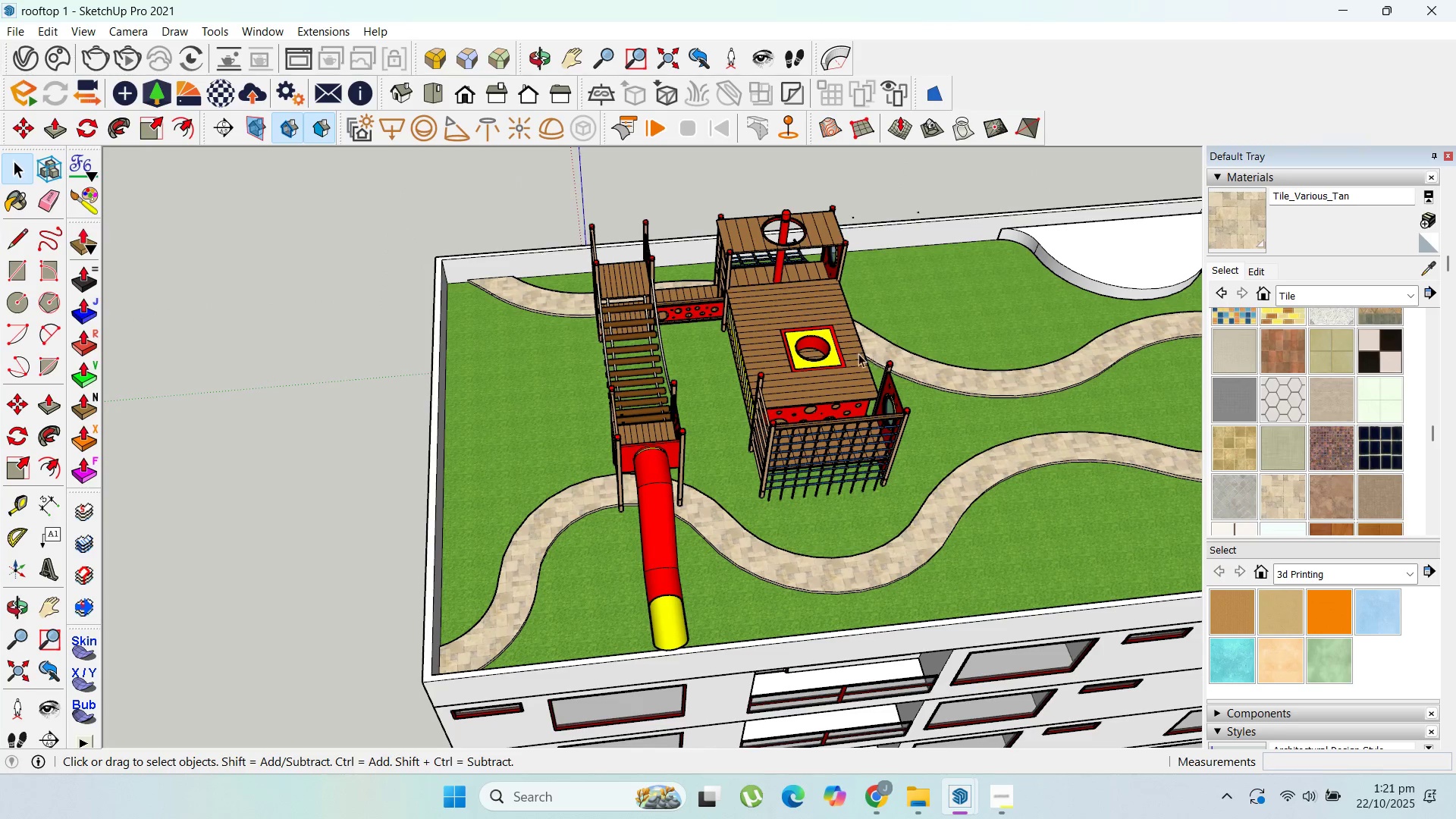 
left_click_drag(start_coordinate=[855, 353], to_coordinate=[852, 354])
 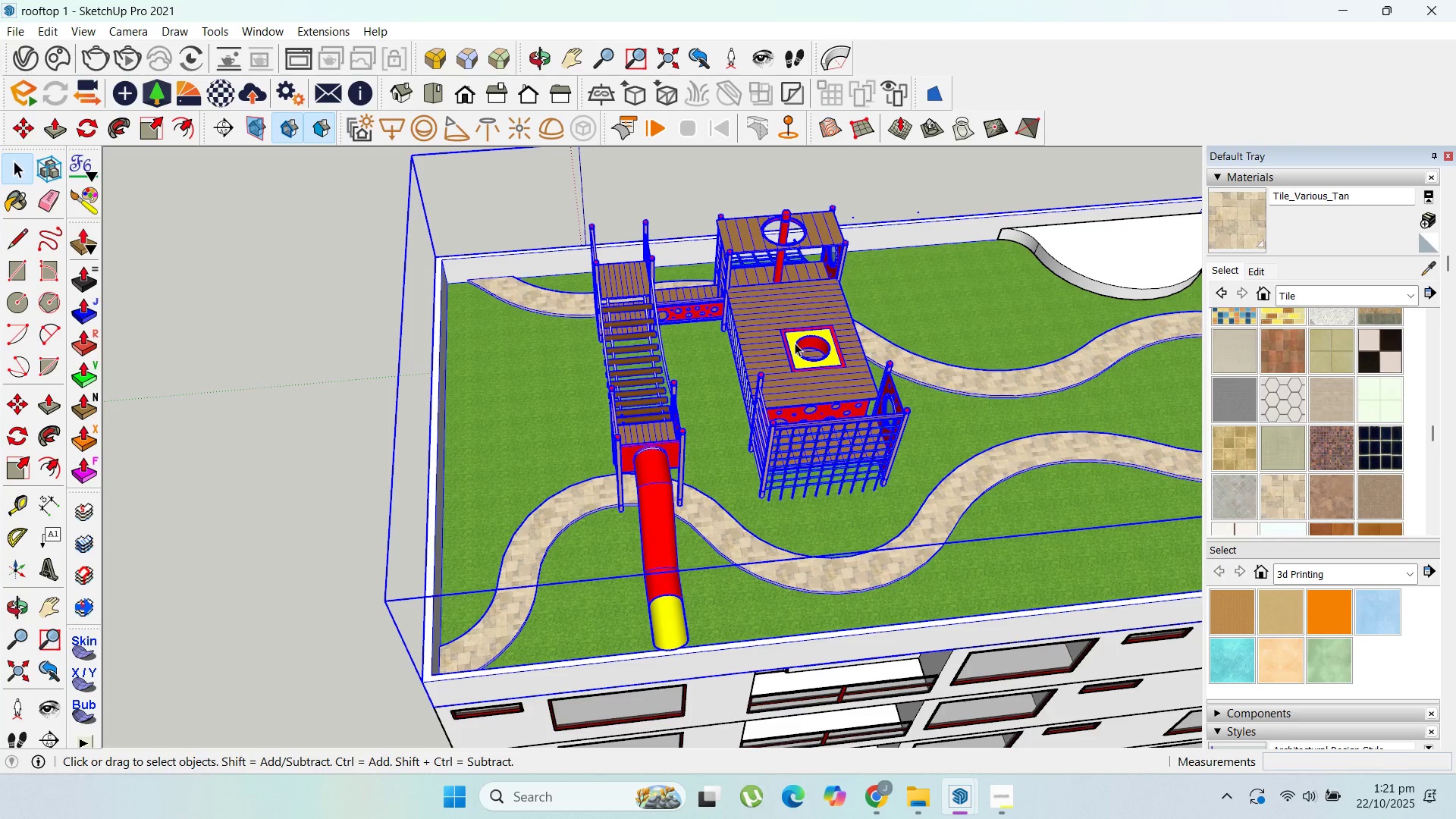 
double_click([795, 344])
 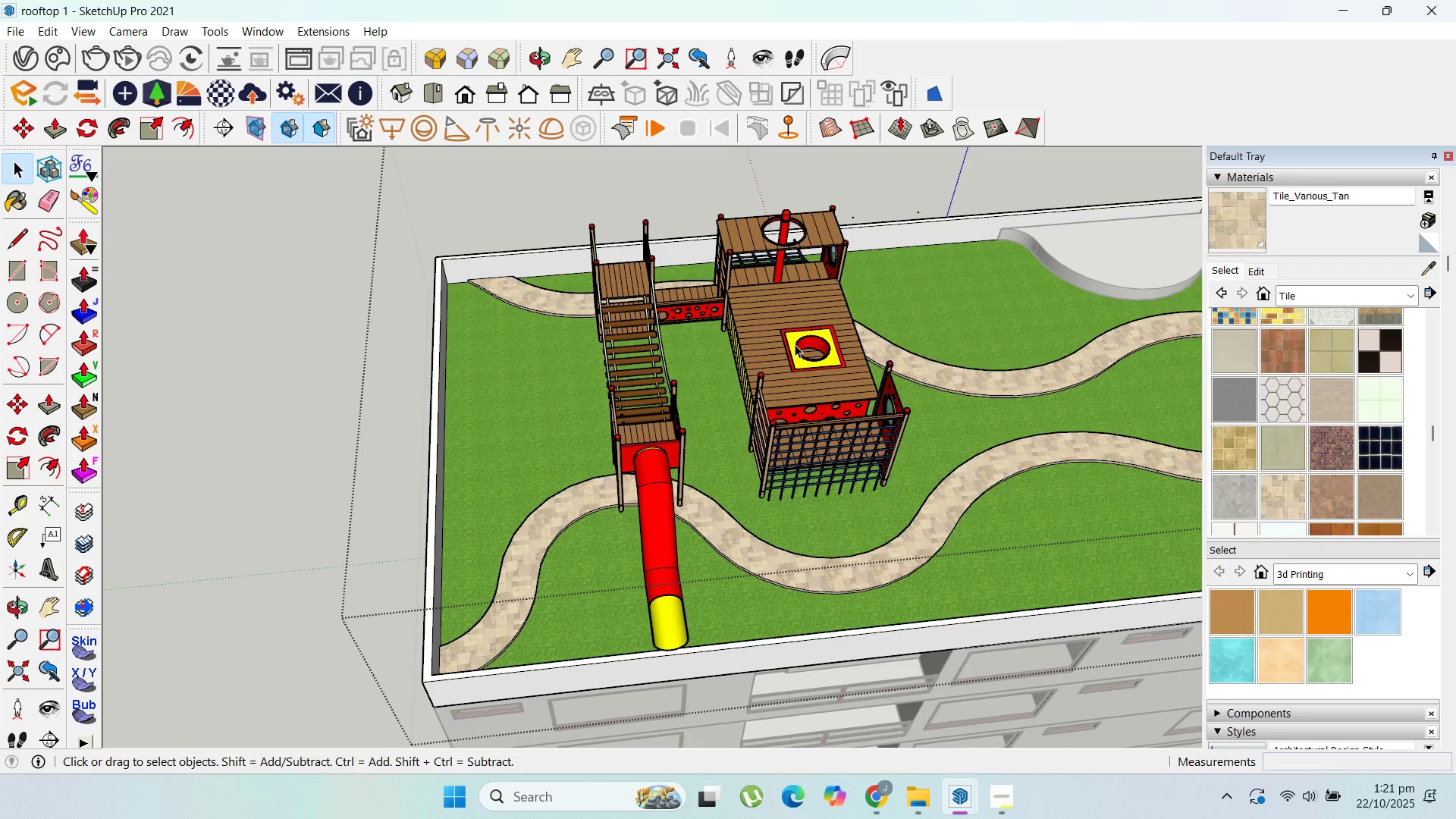 
left_click([795, 344])
 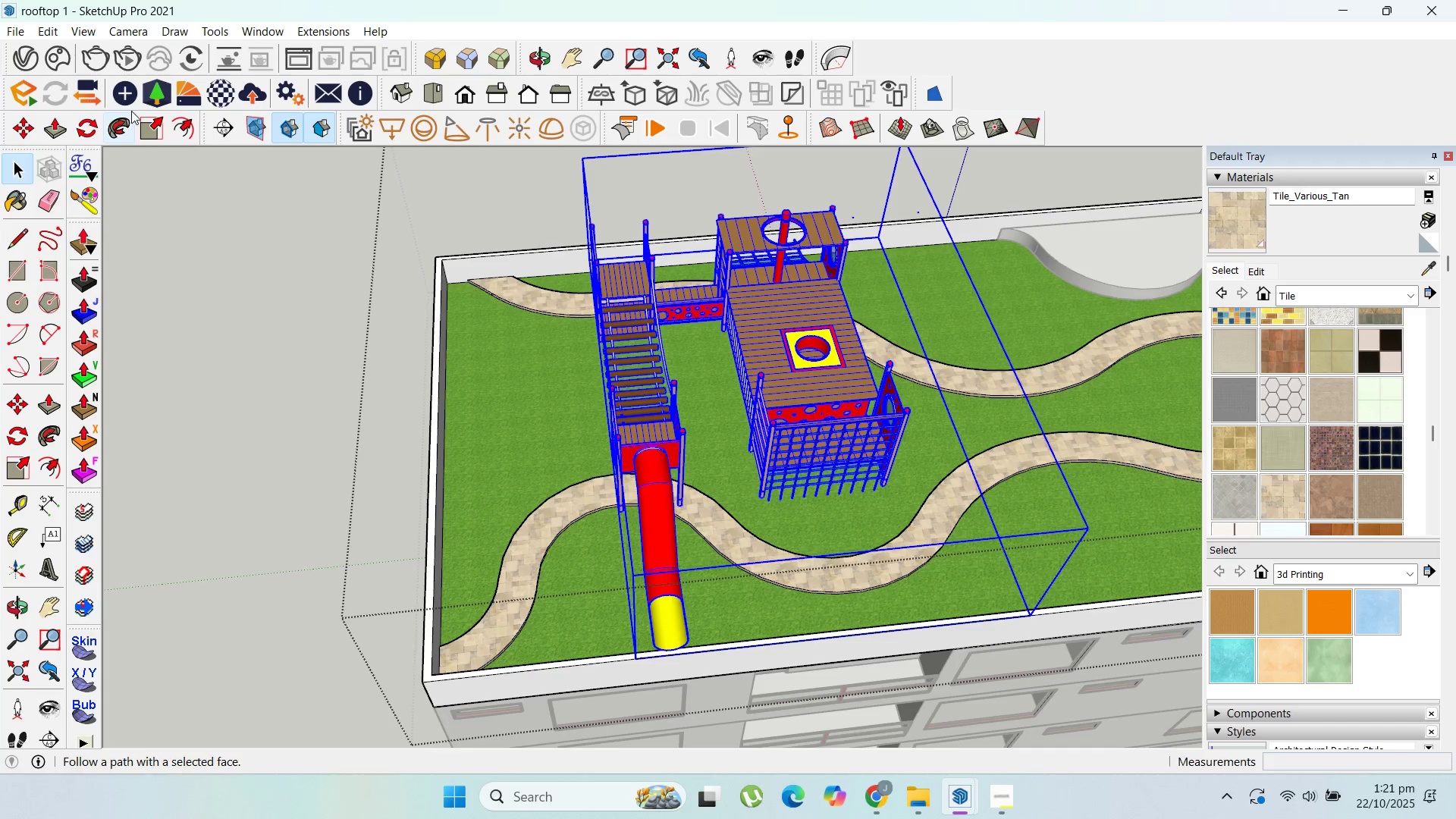 
left_click([87, 130])
 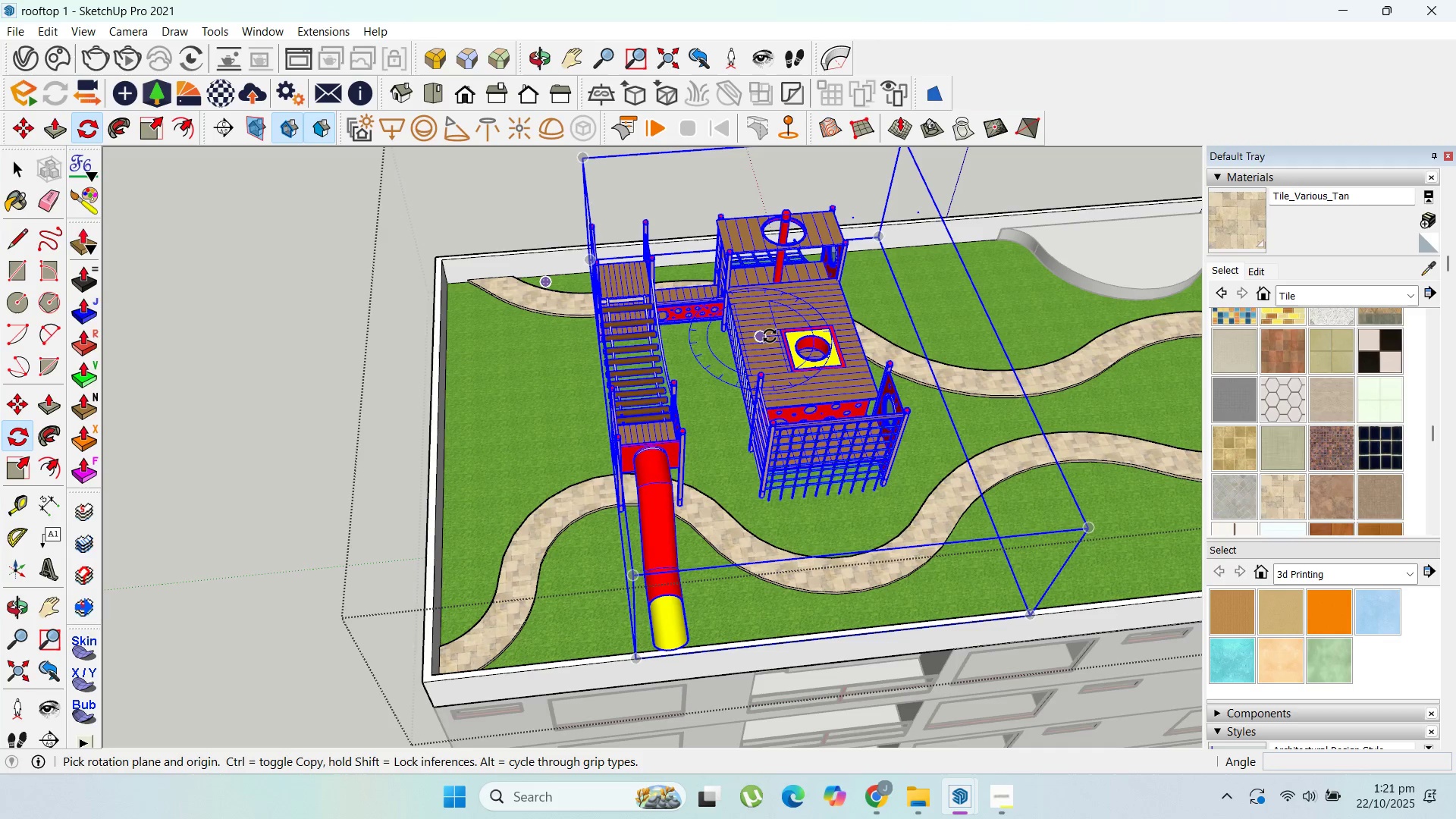 
left_click([769, 335])
 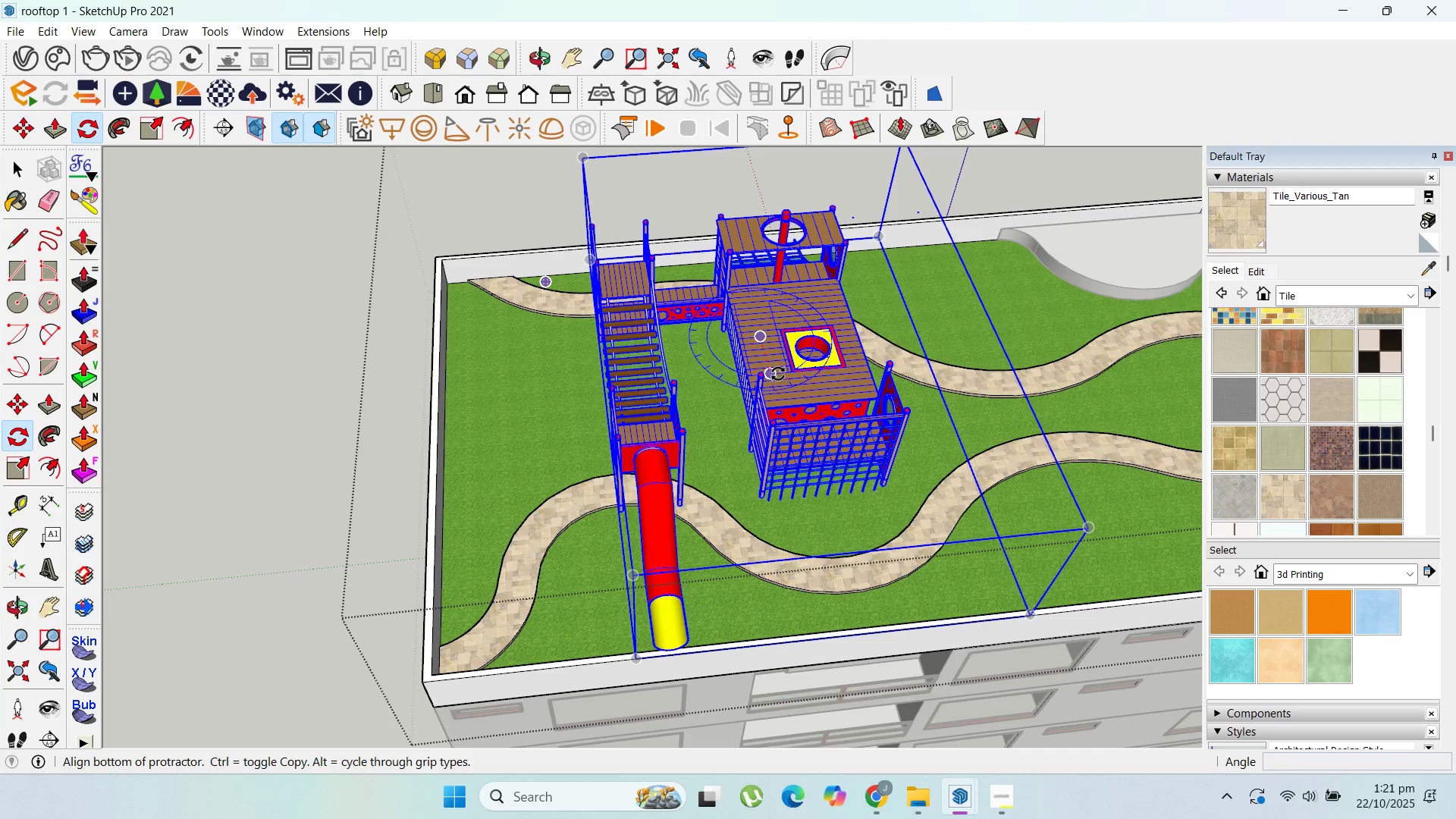 
left_click([778, 374])
 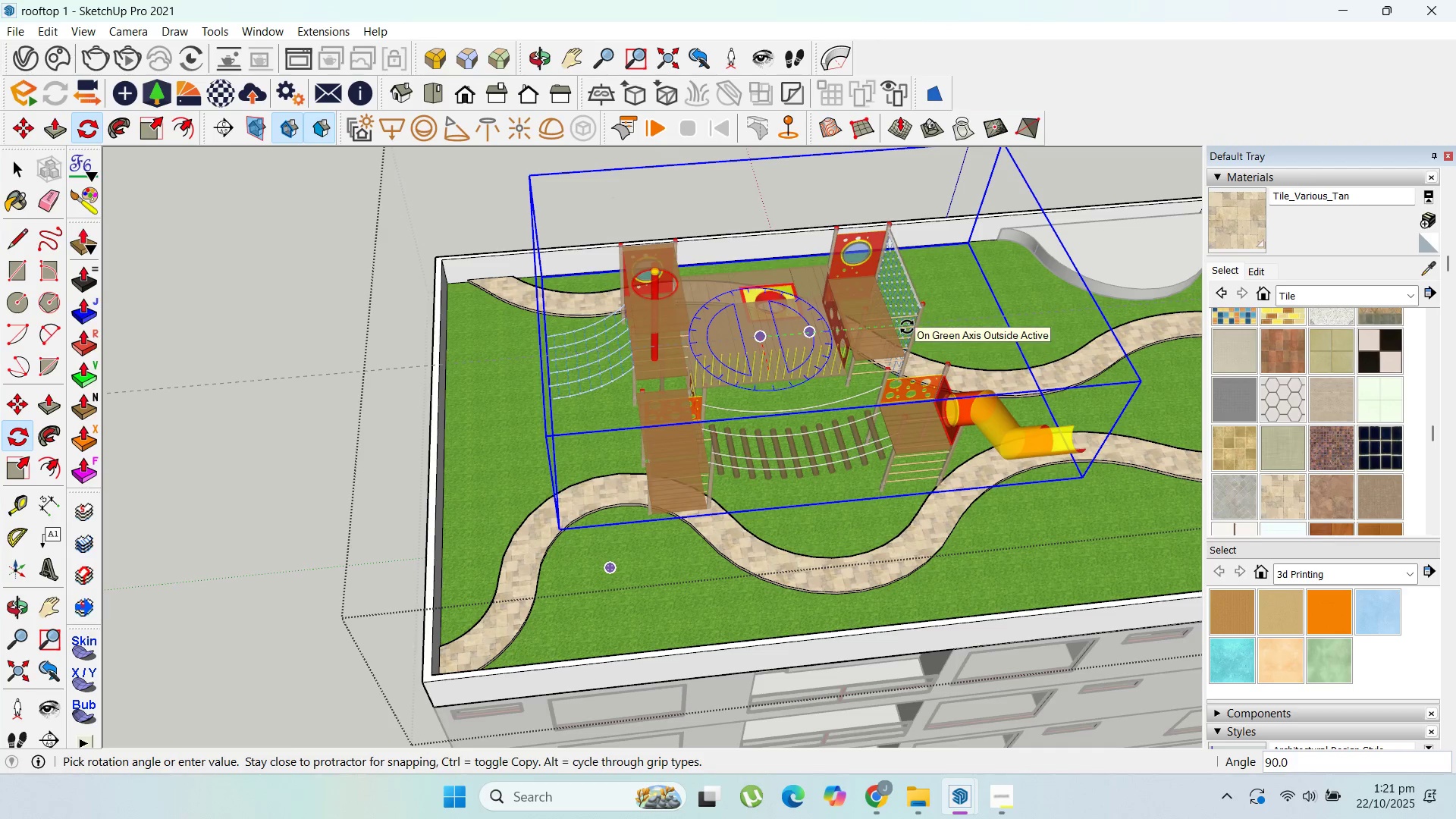 
left_click([907, 327])
 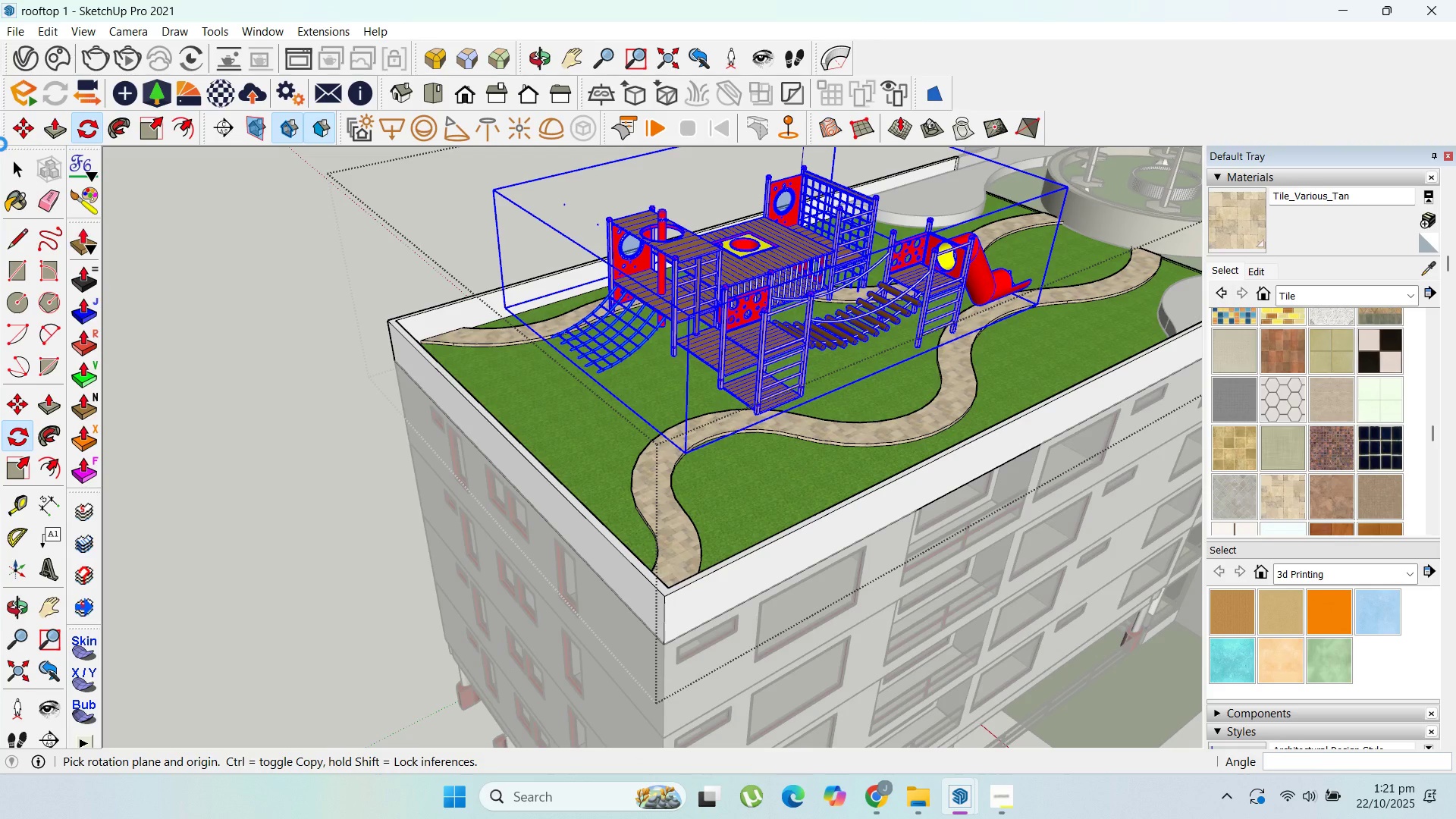 
wait(13.46)
 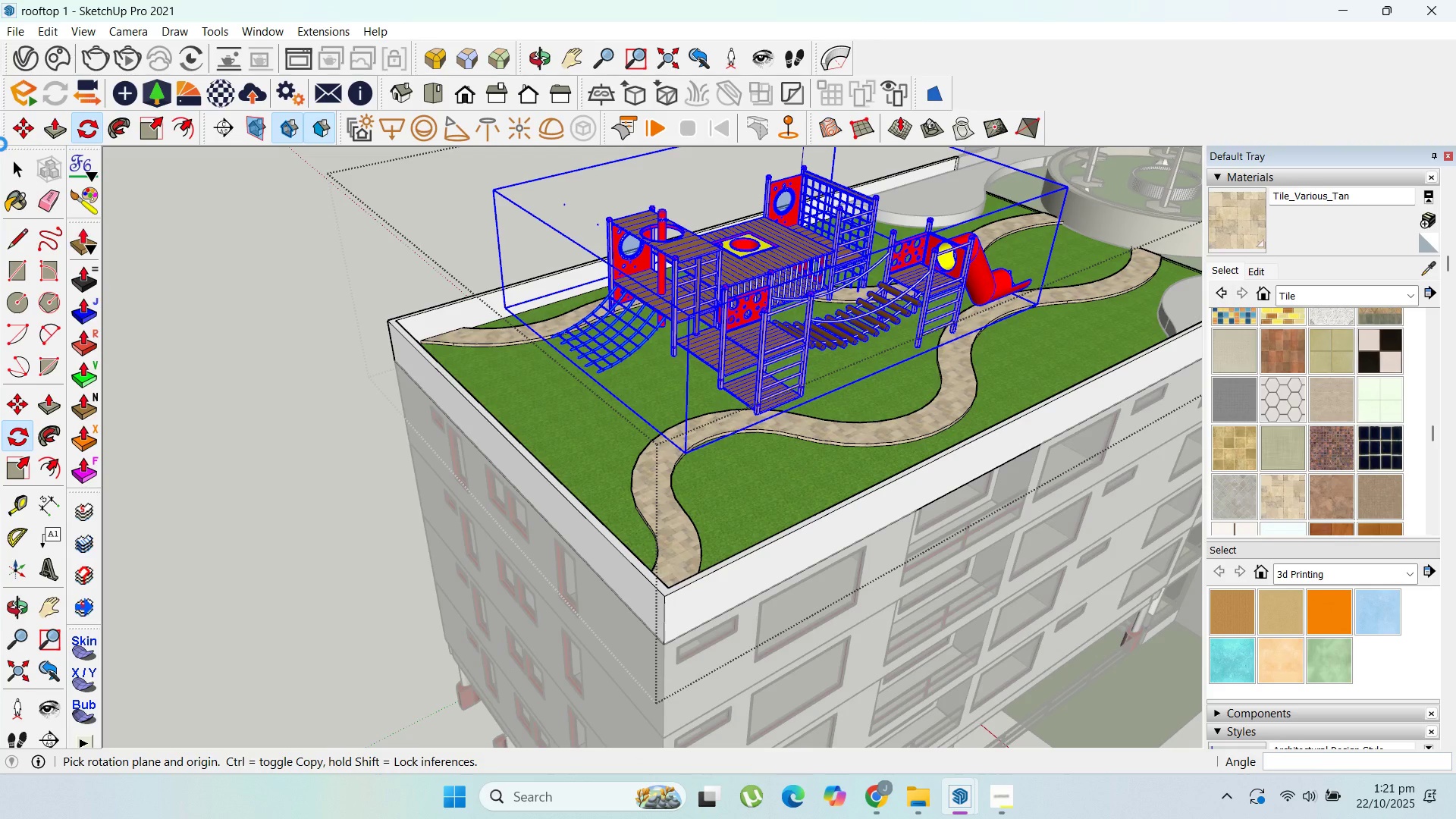 
left_click([769, 315])
 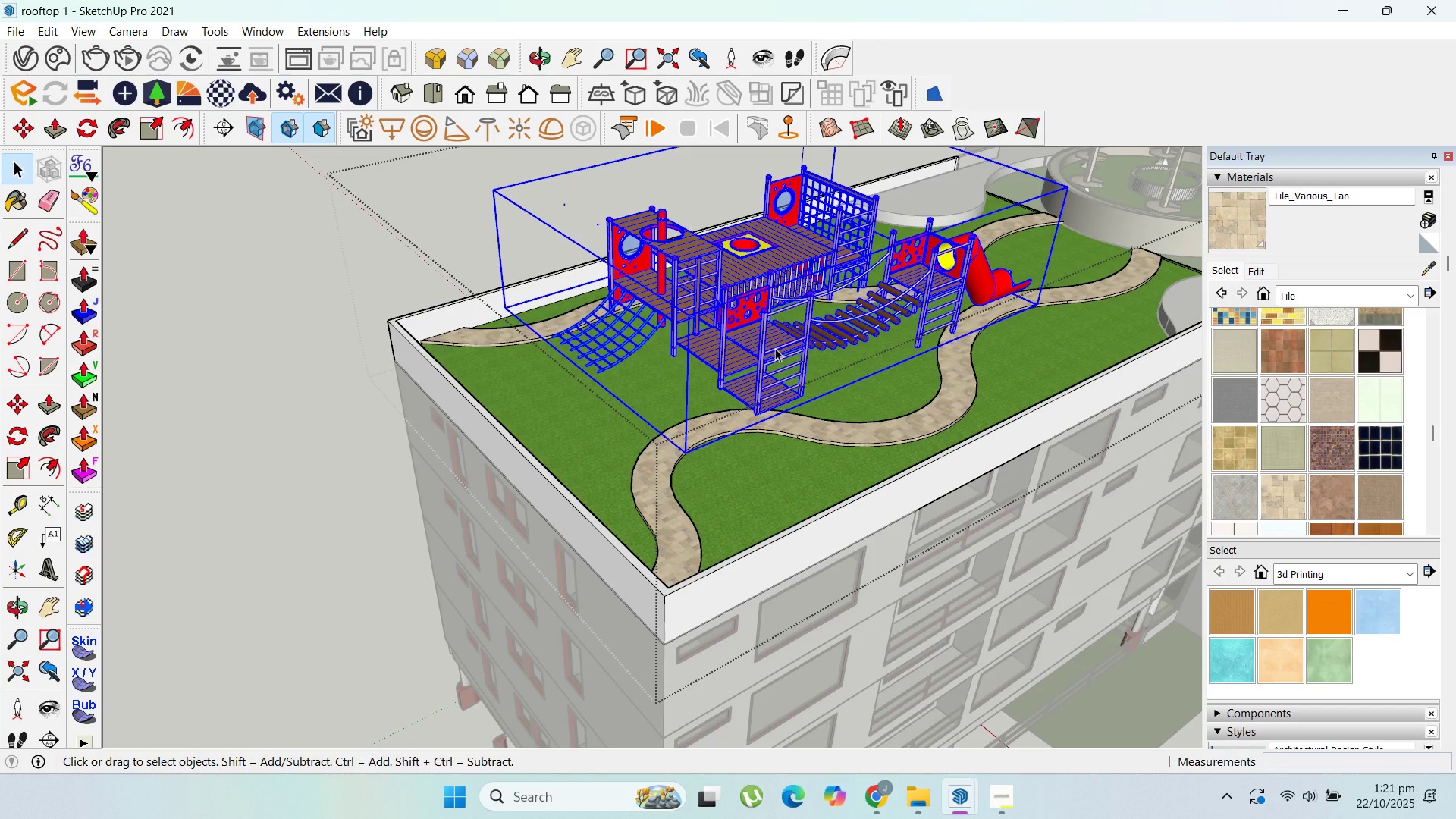 
key(Delete)
 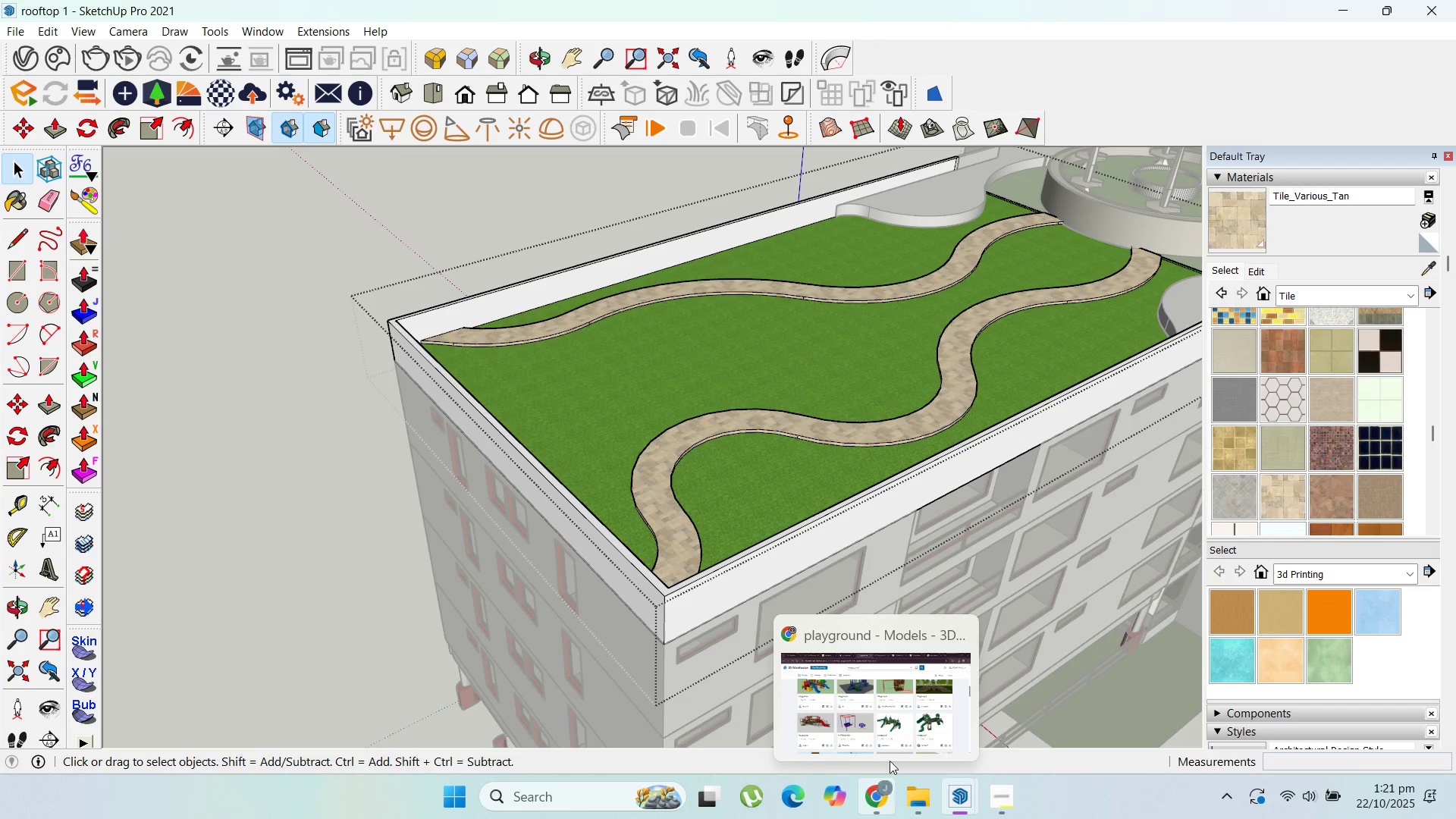 
left_click([897, 730])
 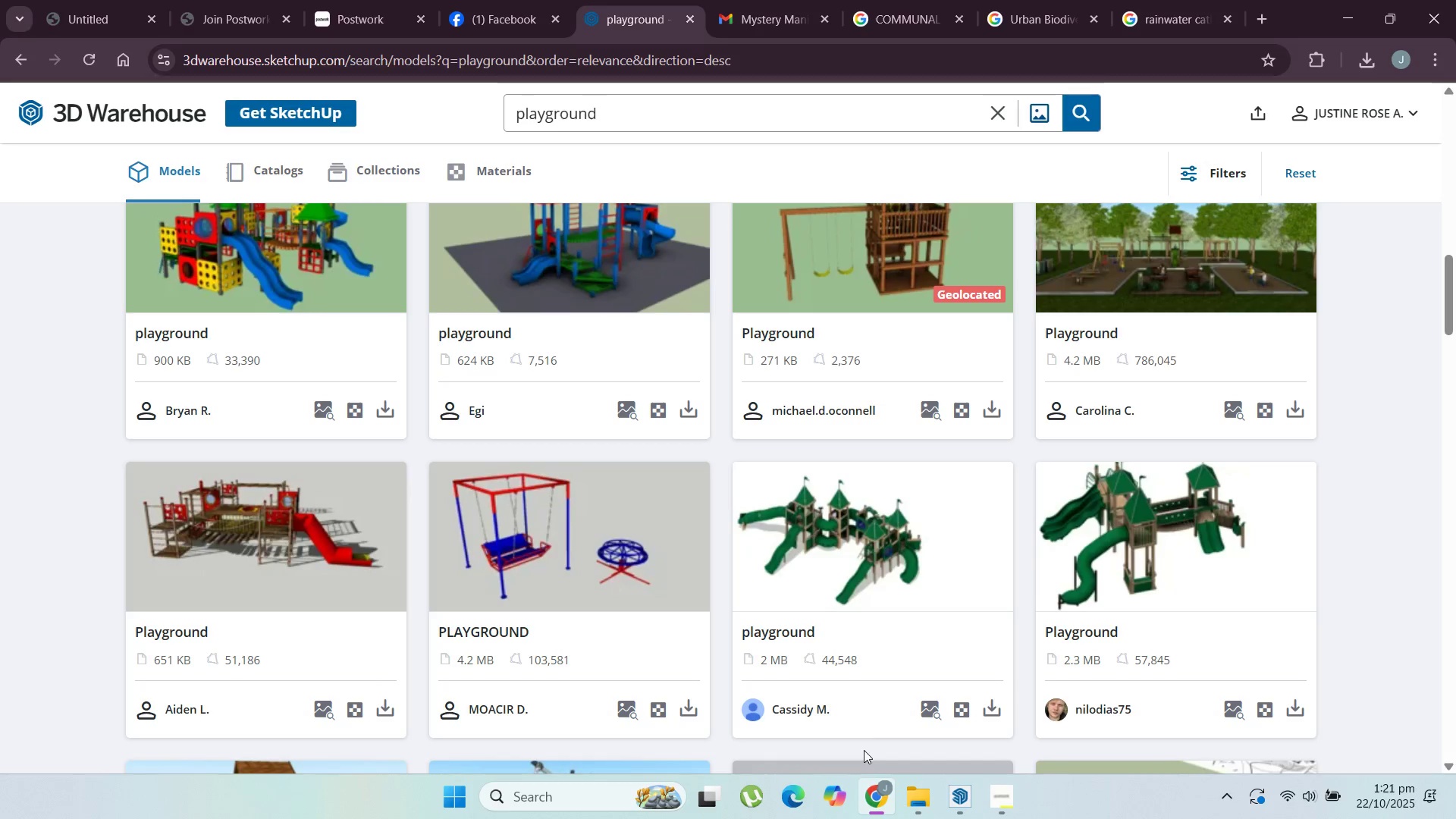 
scroll: coordinate [288, 507], scroll_direction: down, amount: 19.0
 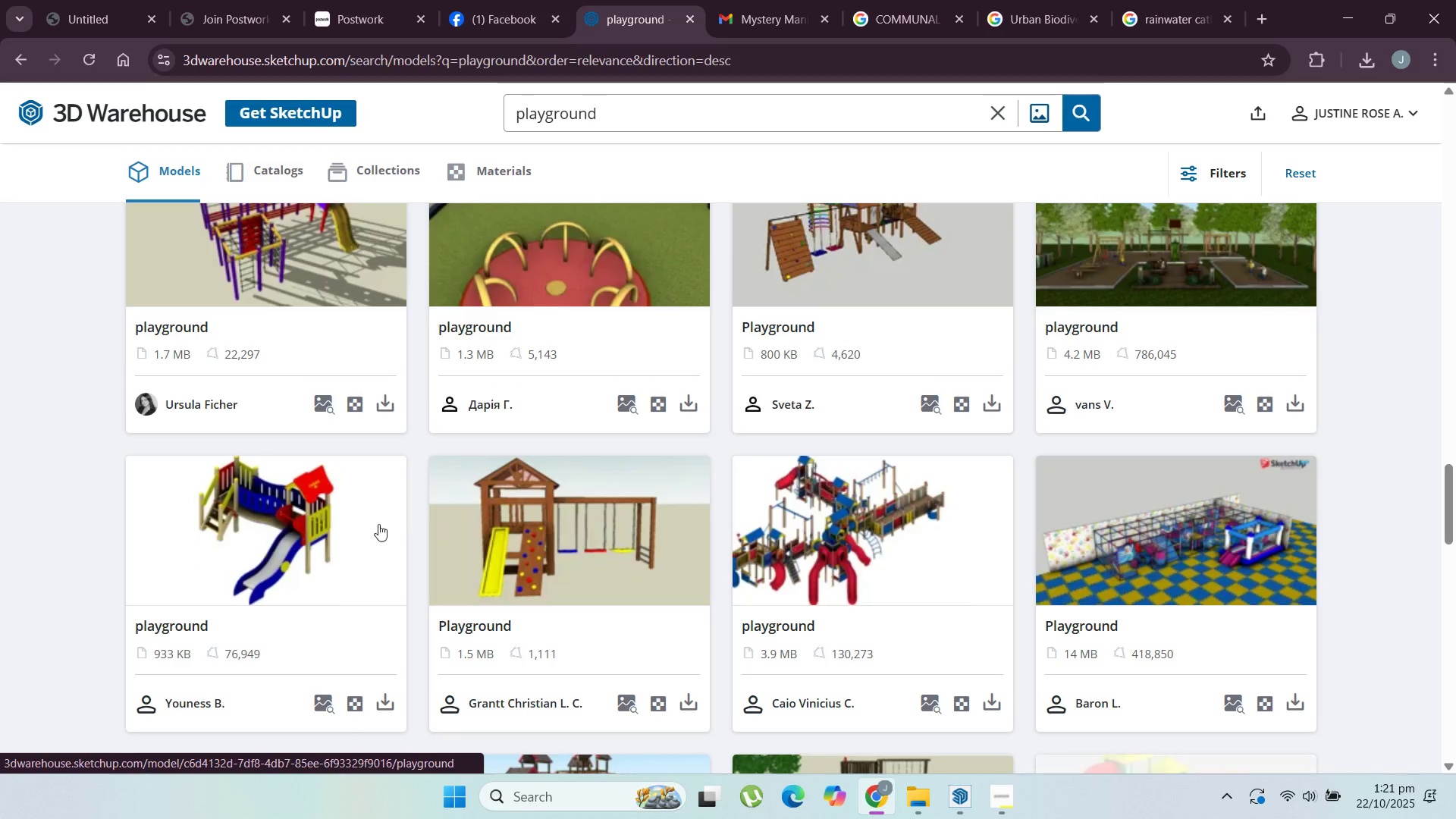 
scroll: coordinate [556, 515], scroll_direction: down, amount: 16.0
 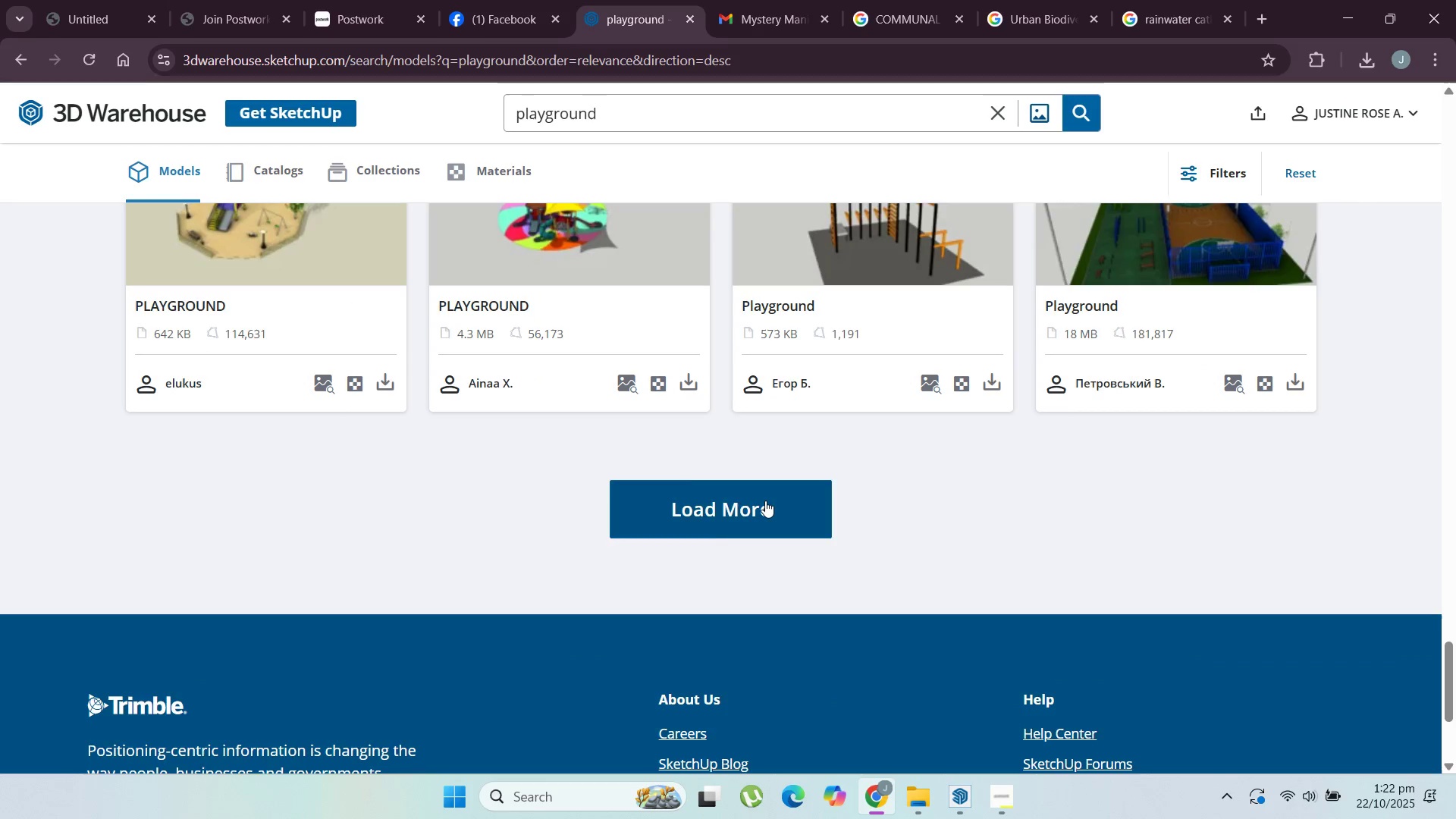 
left_click([765, 500])
 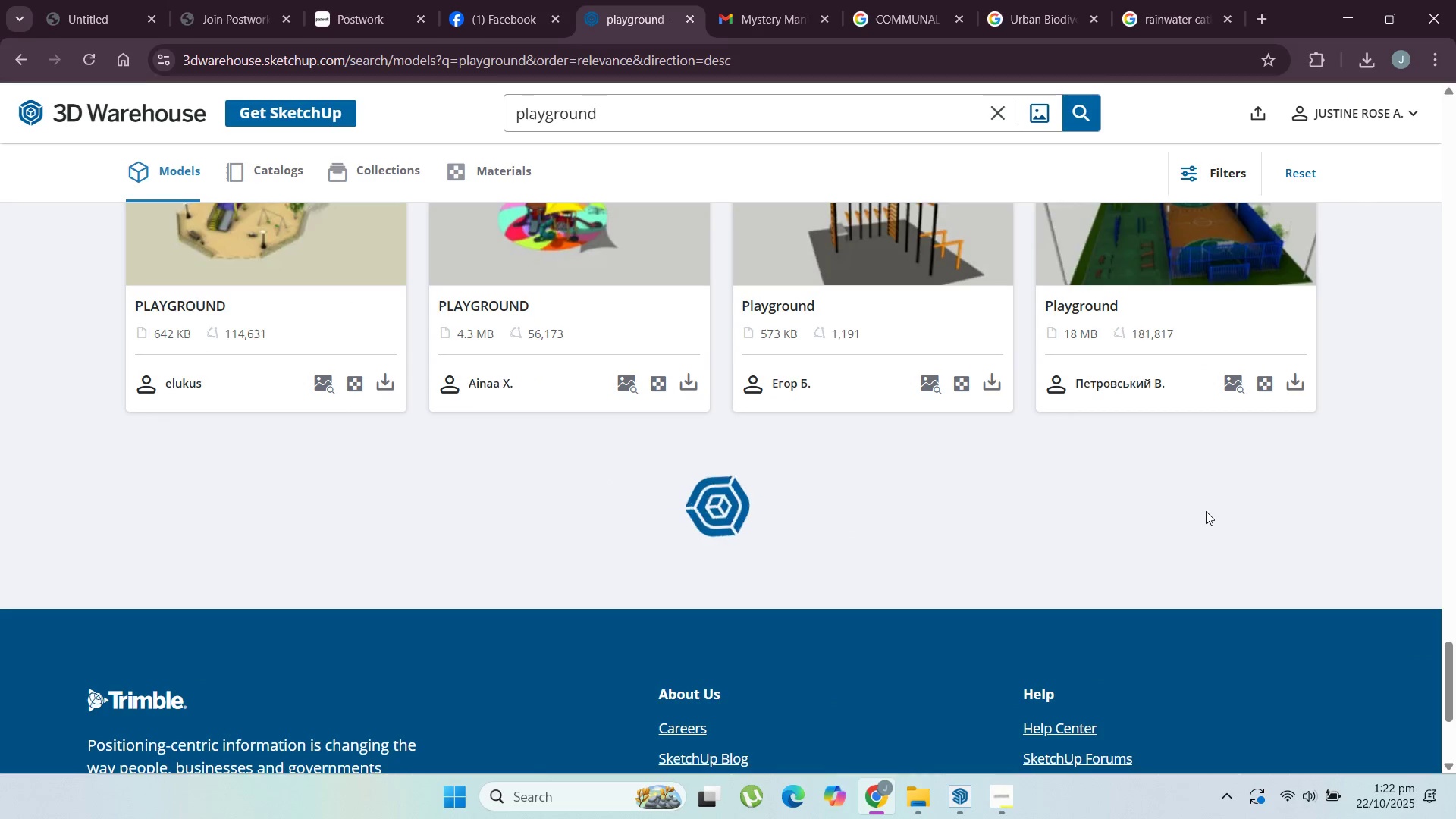 
scroll: coordinate [1368, 505], scroll_direction: up, amount: 1.0
 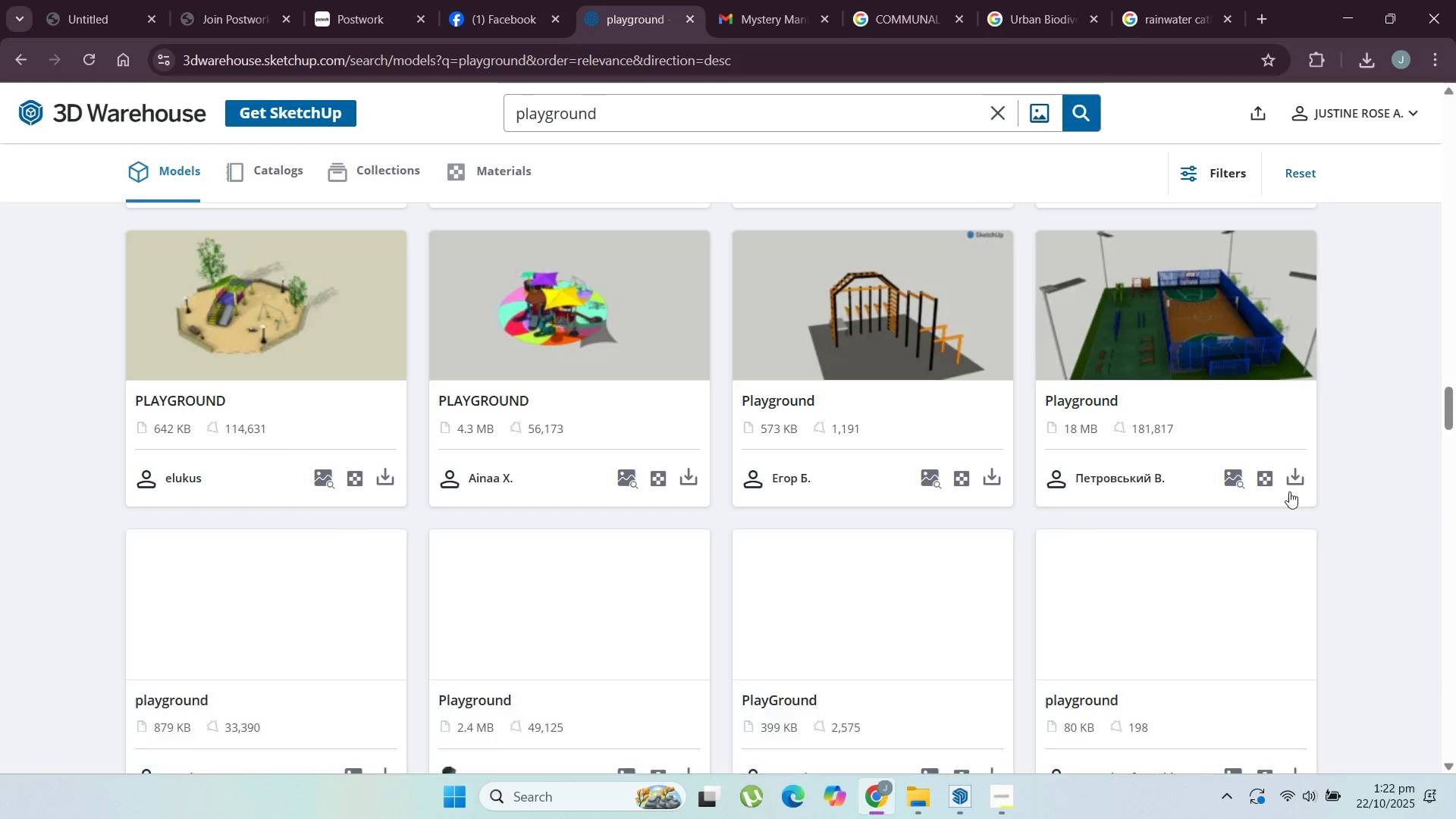 
scroll: coordinate [782, 497], scroll_direction: down, amount: 4.0
 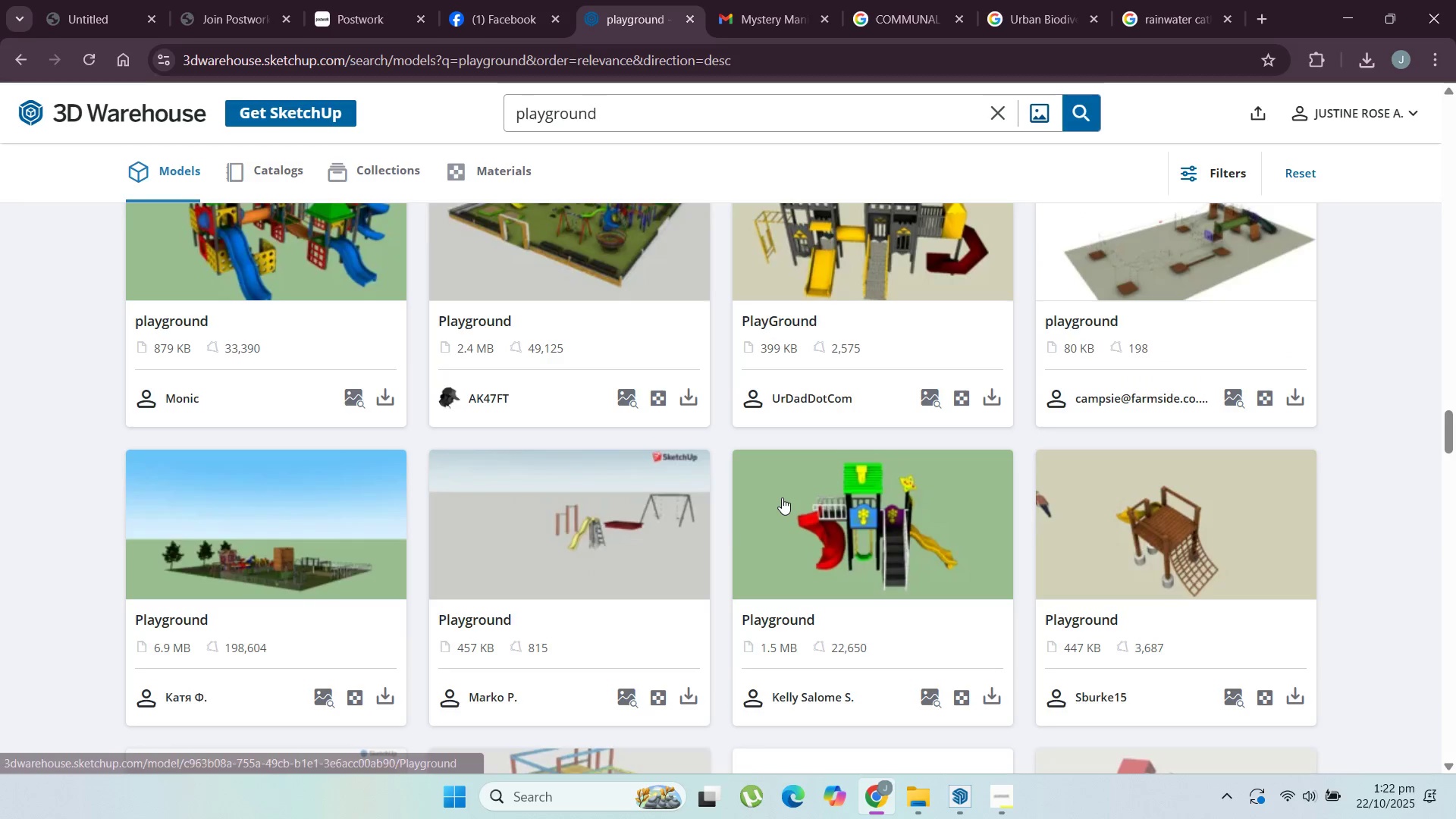 
scroll: coordinate [782, 497], scroll_direction: up, amount: 1.0
 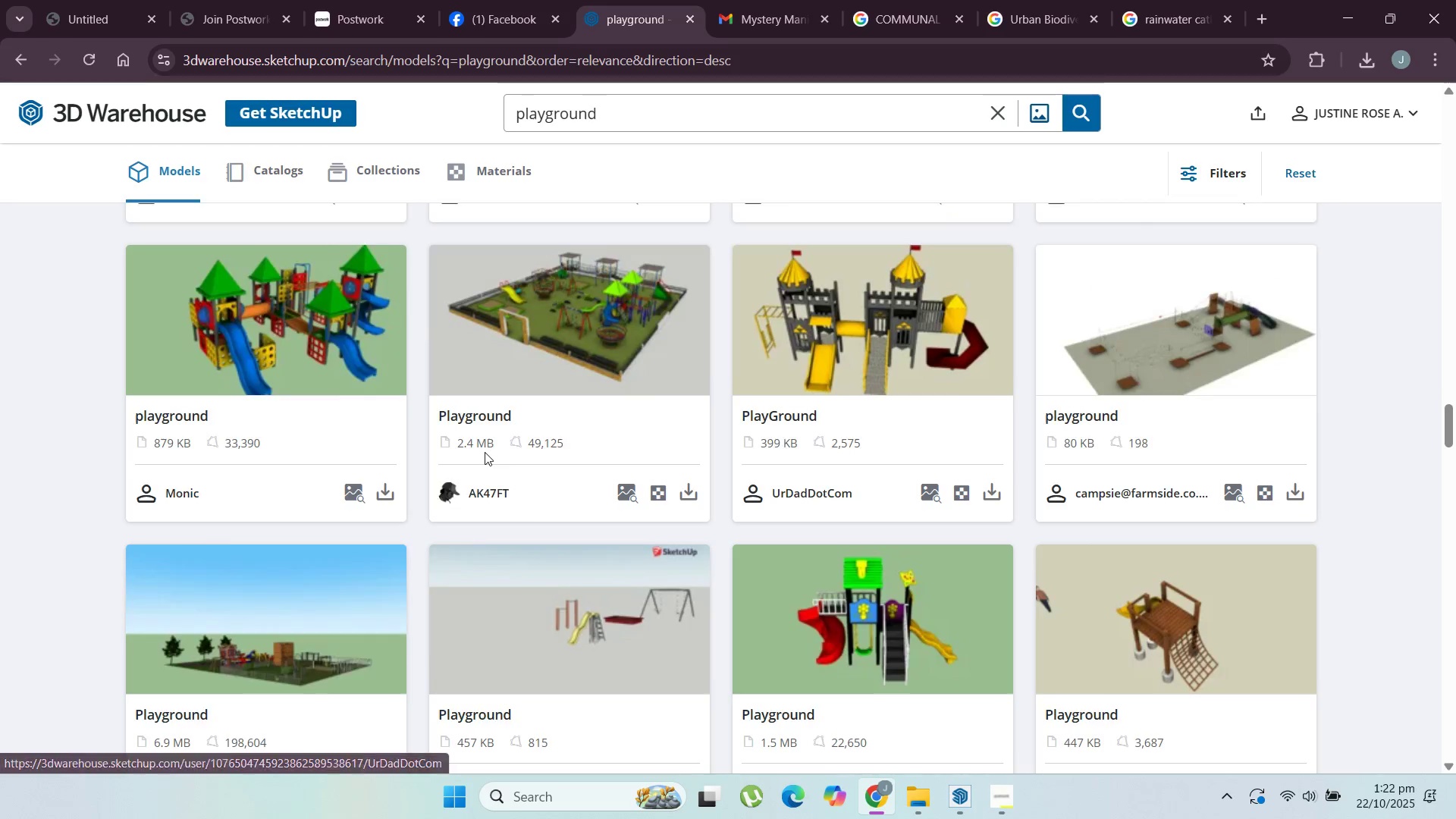 
scroll: coordinate [842, 645], scroll_direction: down, amount: 2.0
 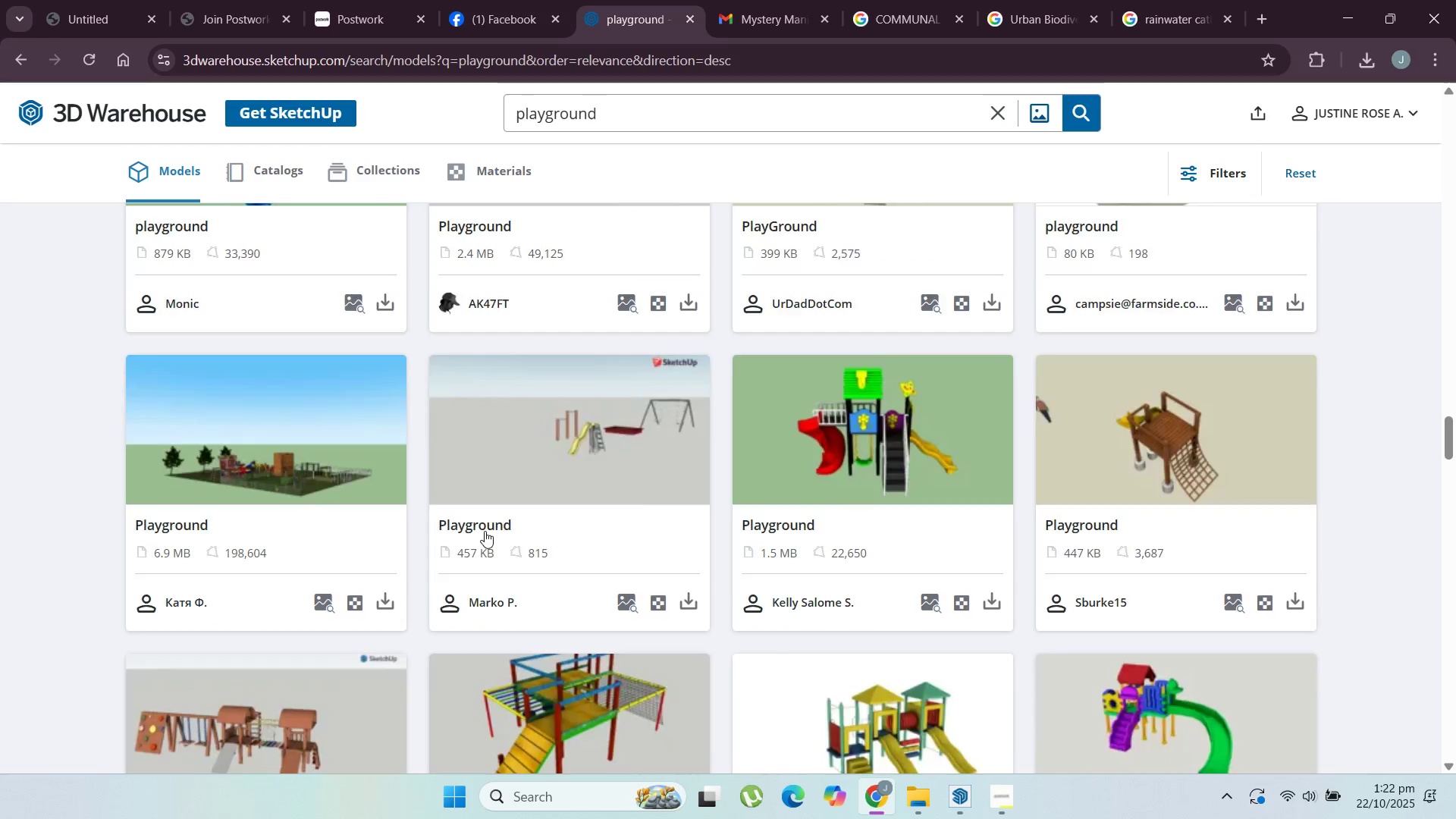 
scroll: coordinate [482, 529], scroll_direction: up, amount: 2.0
 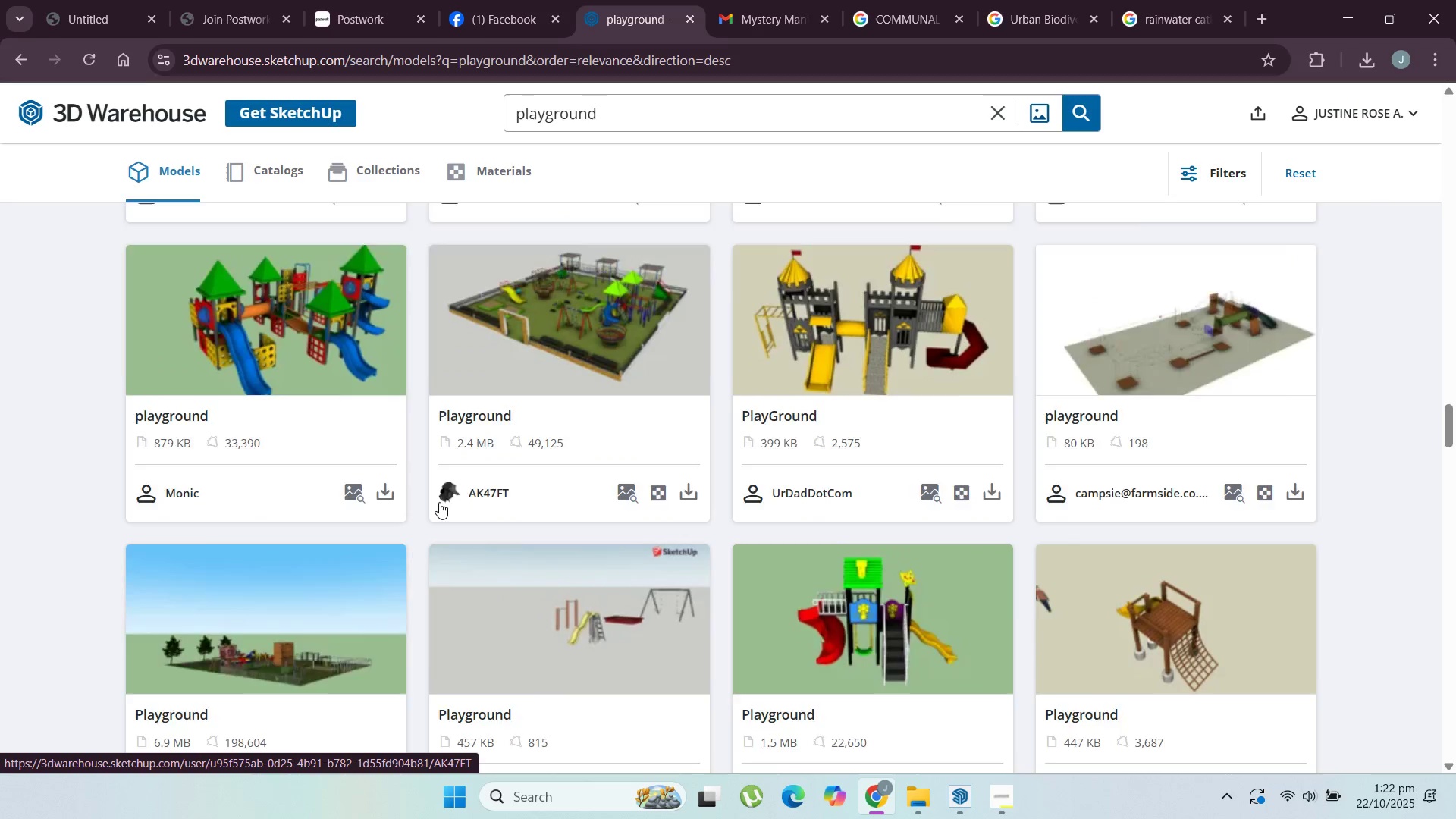 
scroll: coordinate [637, 535], scroll_direction: down, amount: 13.0
 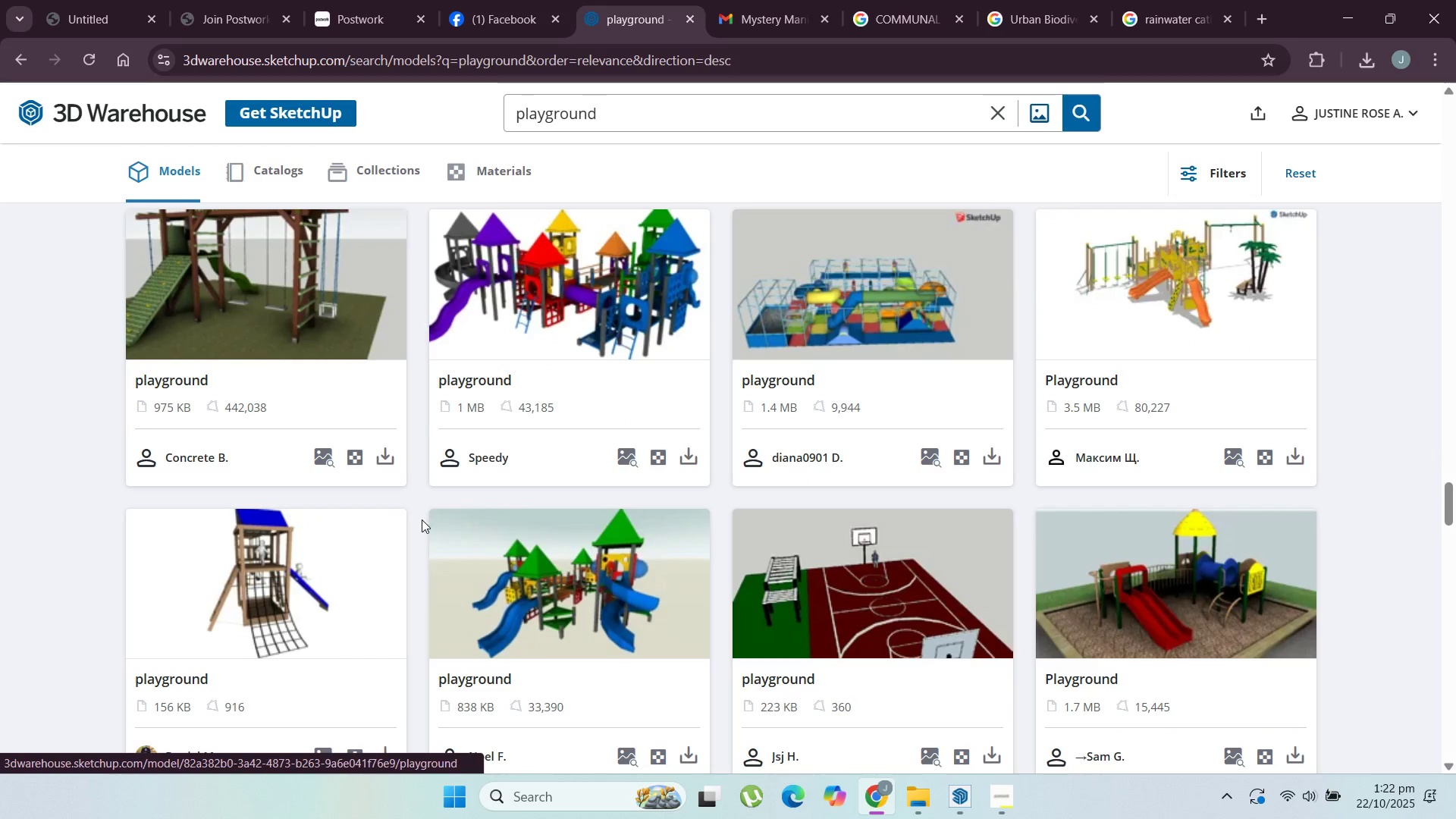 
scroll: coordinate [821, 536], scroll_direction: down, amount: 24.0
 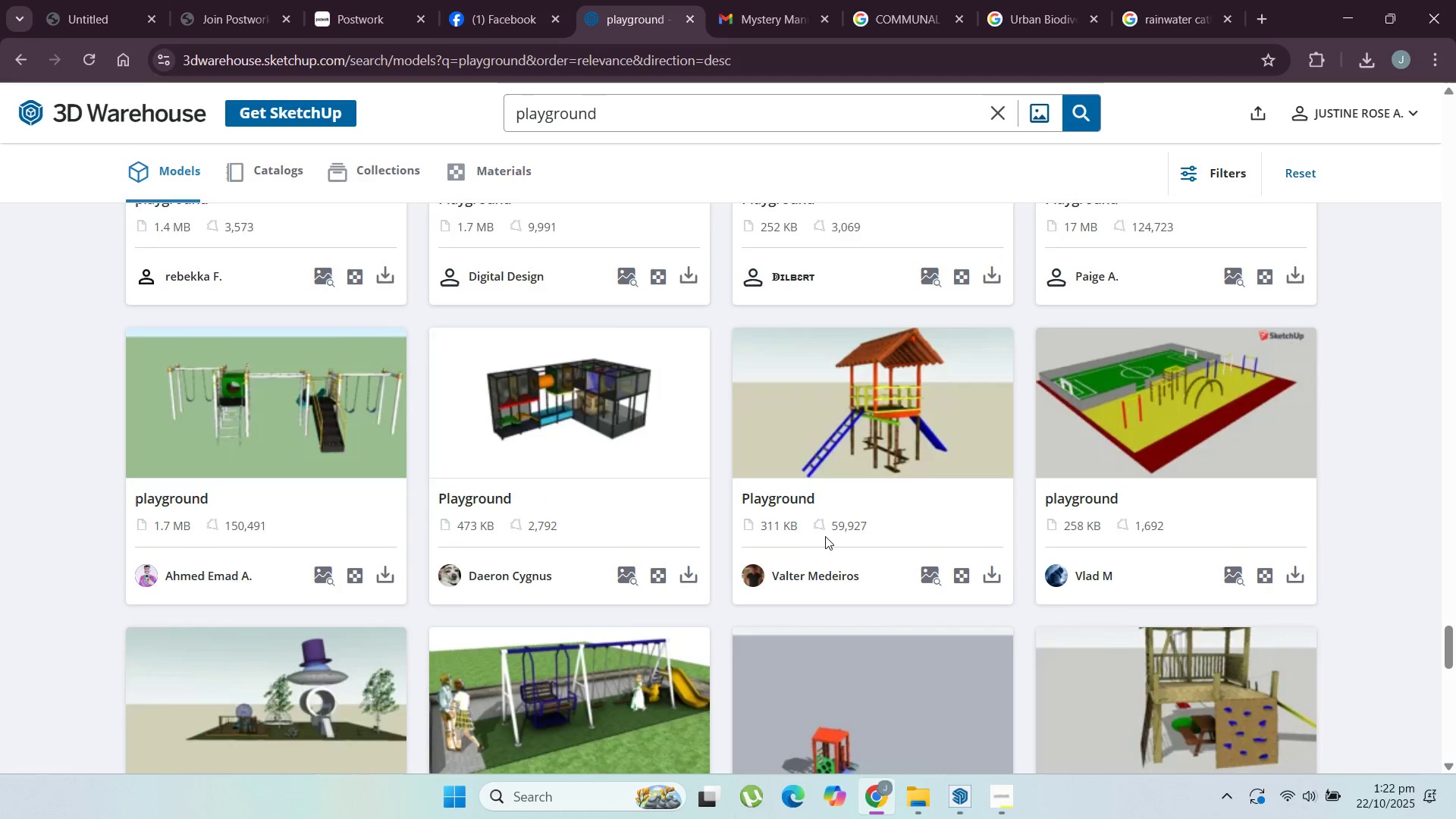 
scroll: coordinate [835, 535], scroll_direction: down, amount: 7.0
 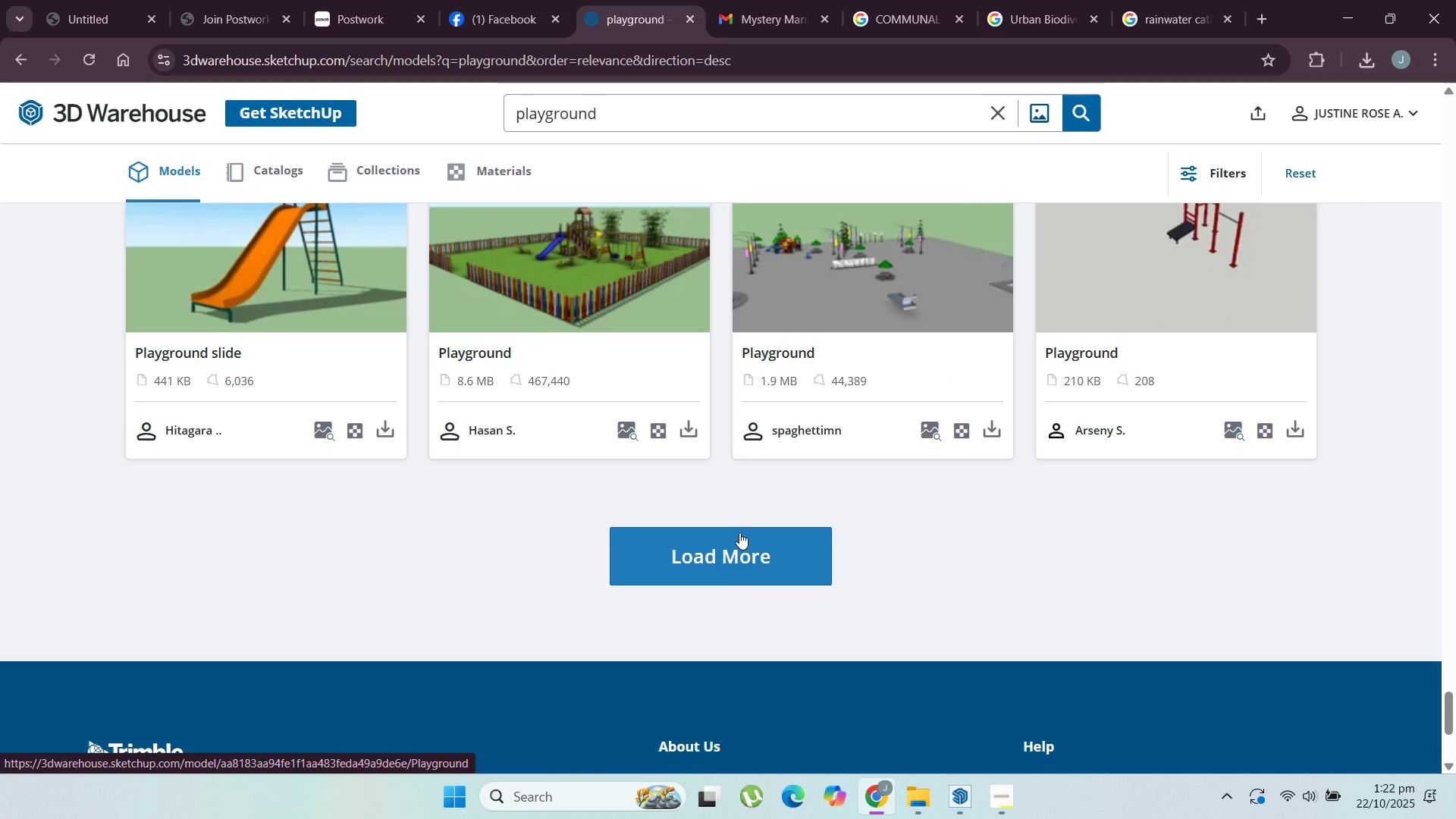 
left_click([739, 532])
 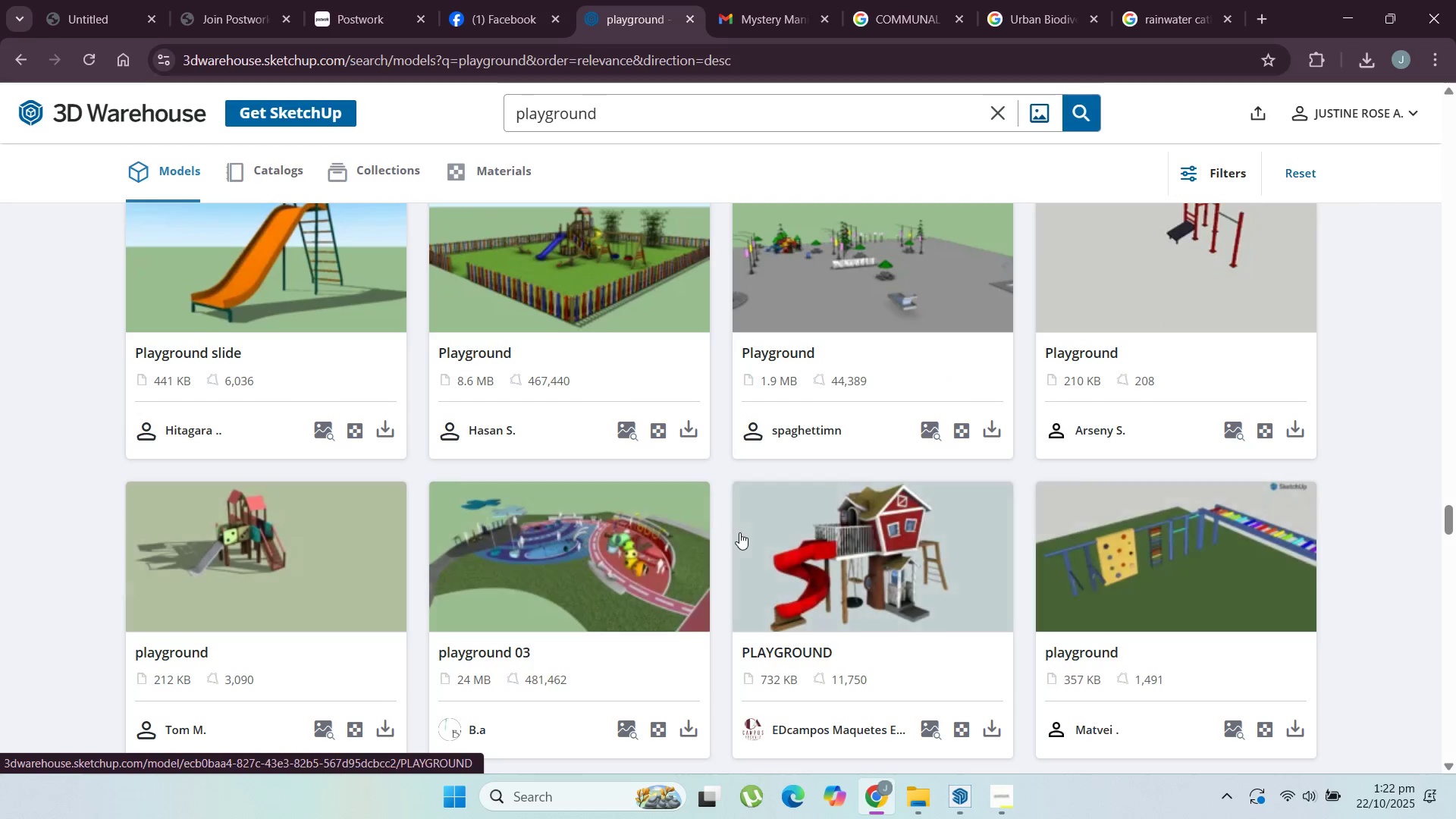 
scroll: coordinate [725, 543], scroll_direction: down, amount: 12.0
 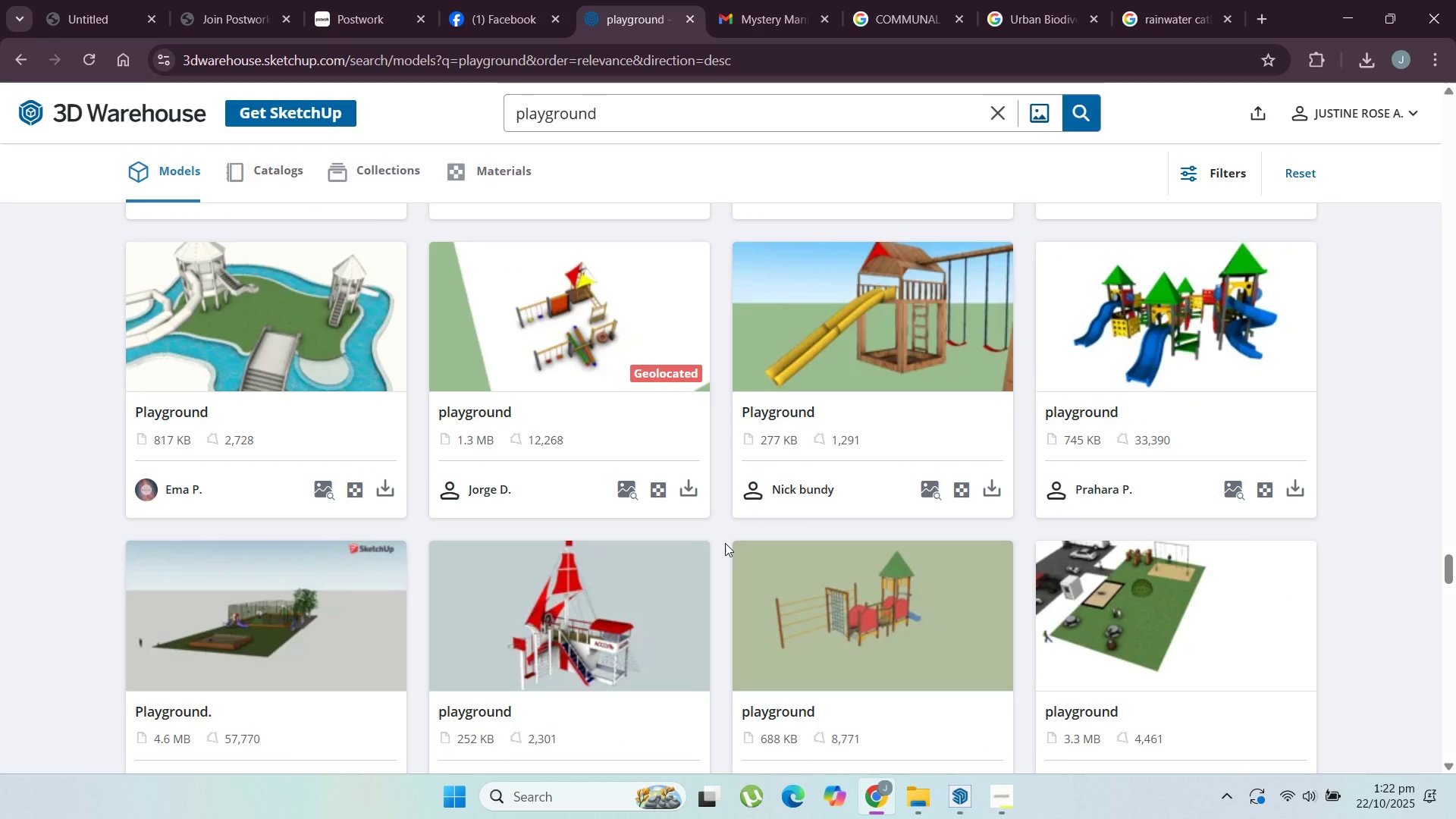 
wait(5.59)
 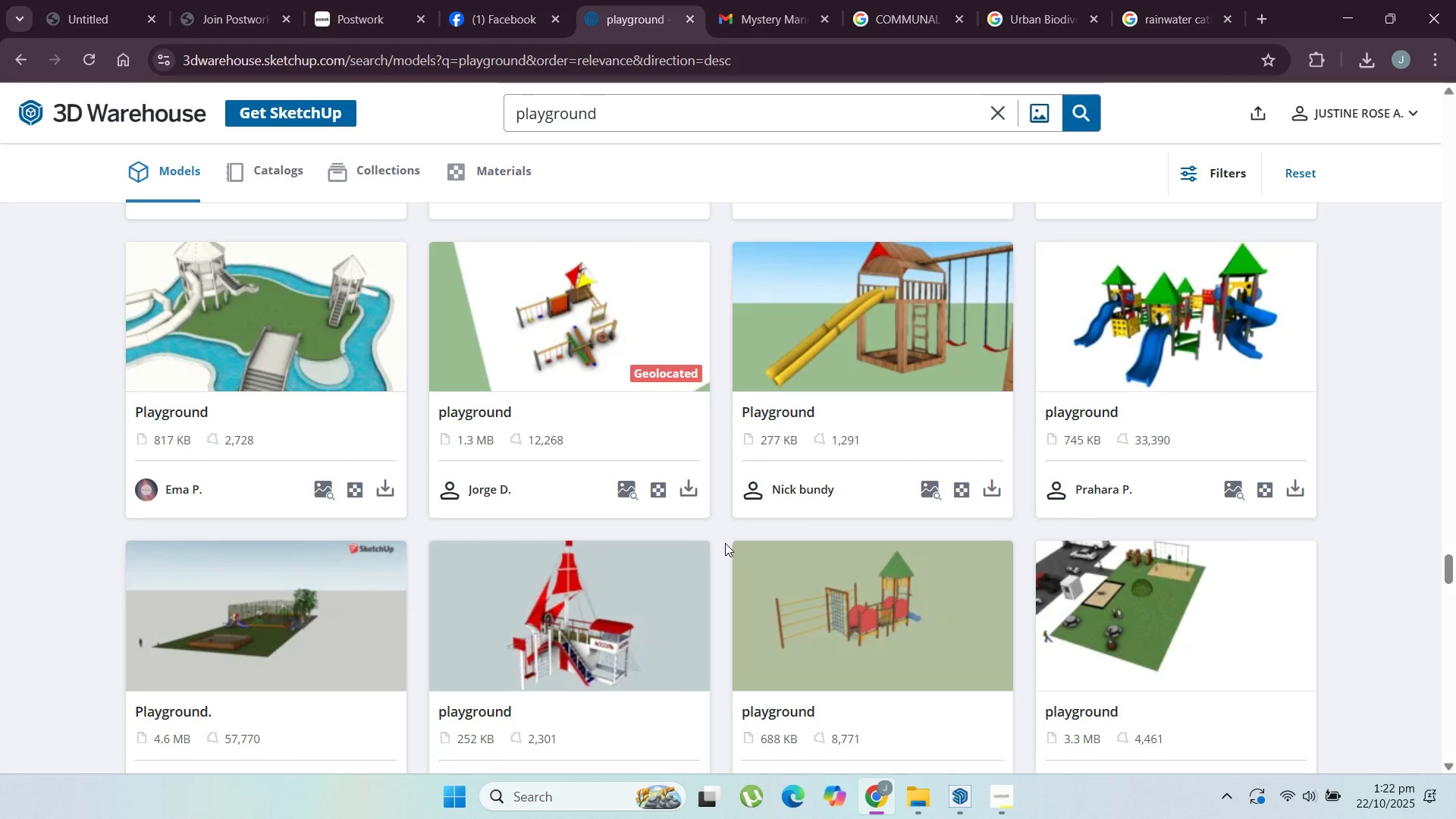 
scroll: coordinate [641, 585], scroll_direction: down, amount: 5.0
 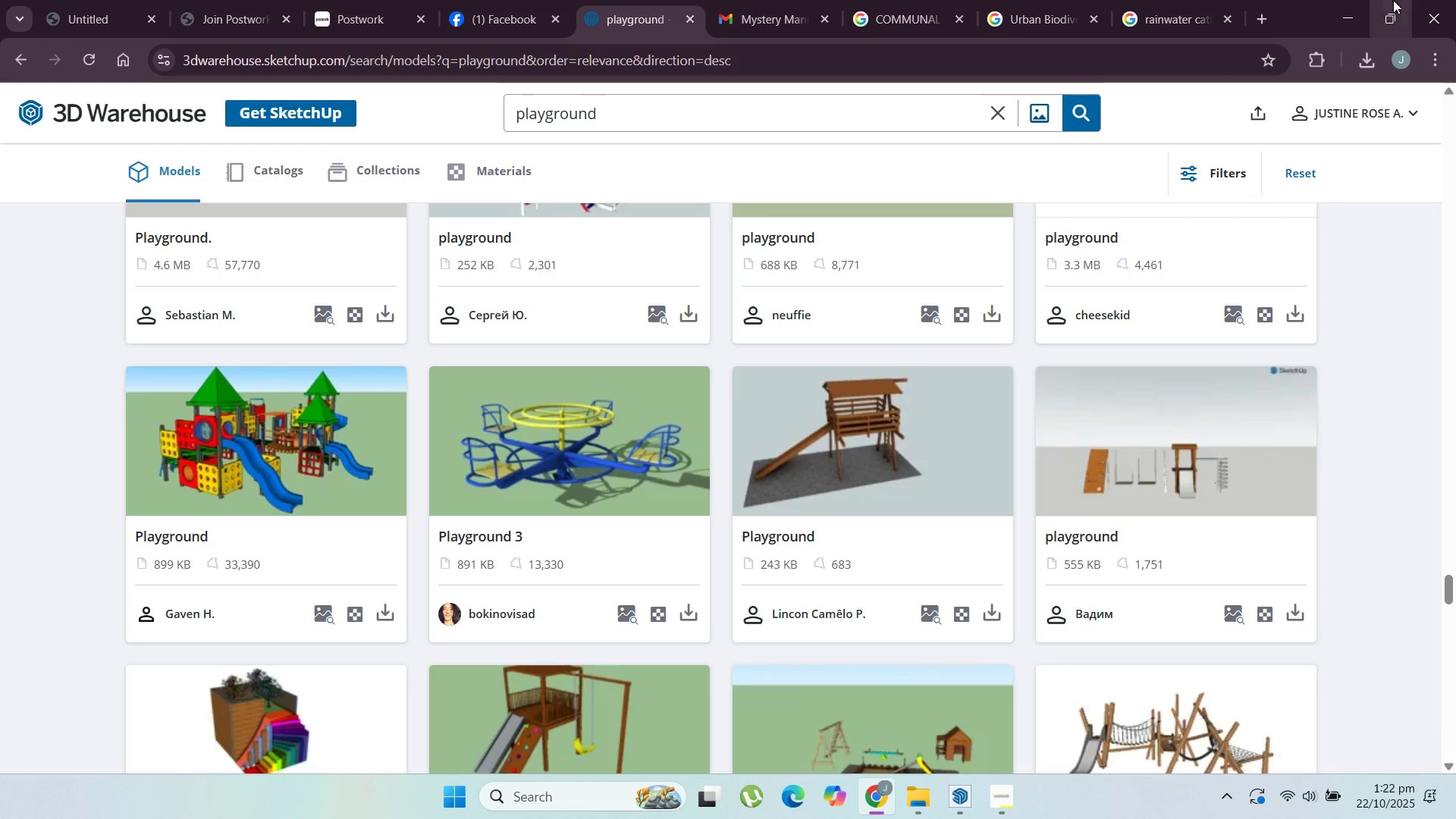 
left_click([1349, 5])
 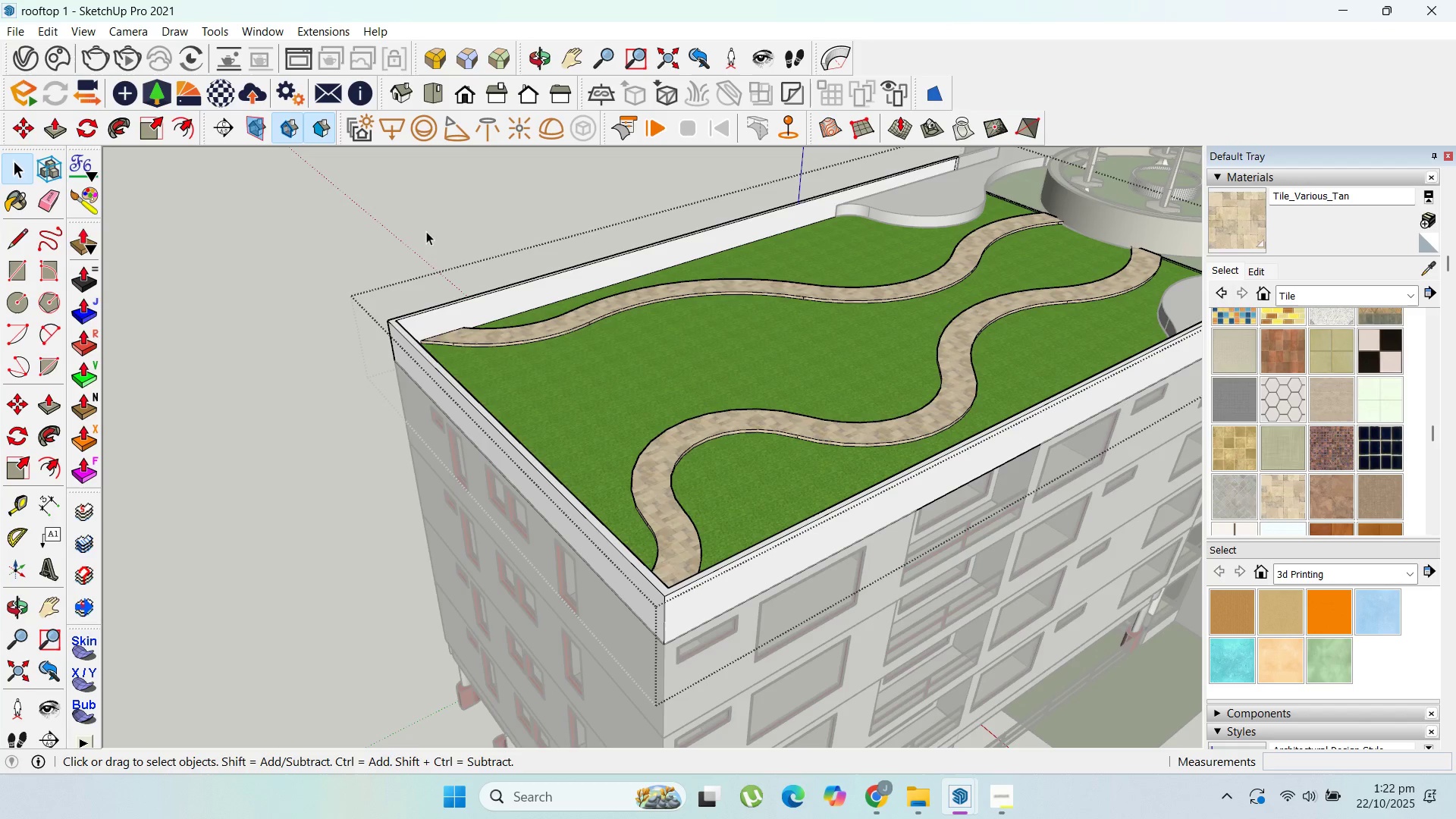 
double_click([431, 237])
 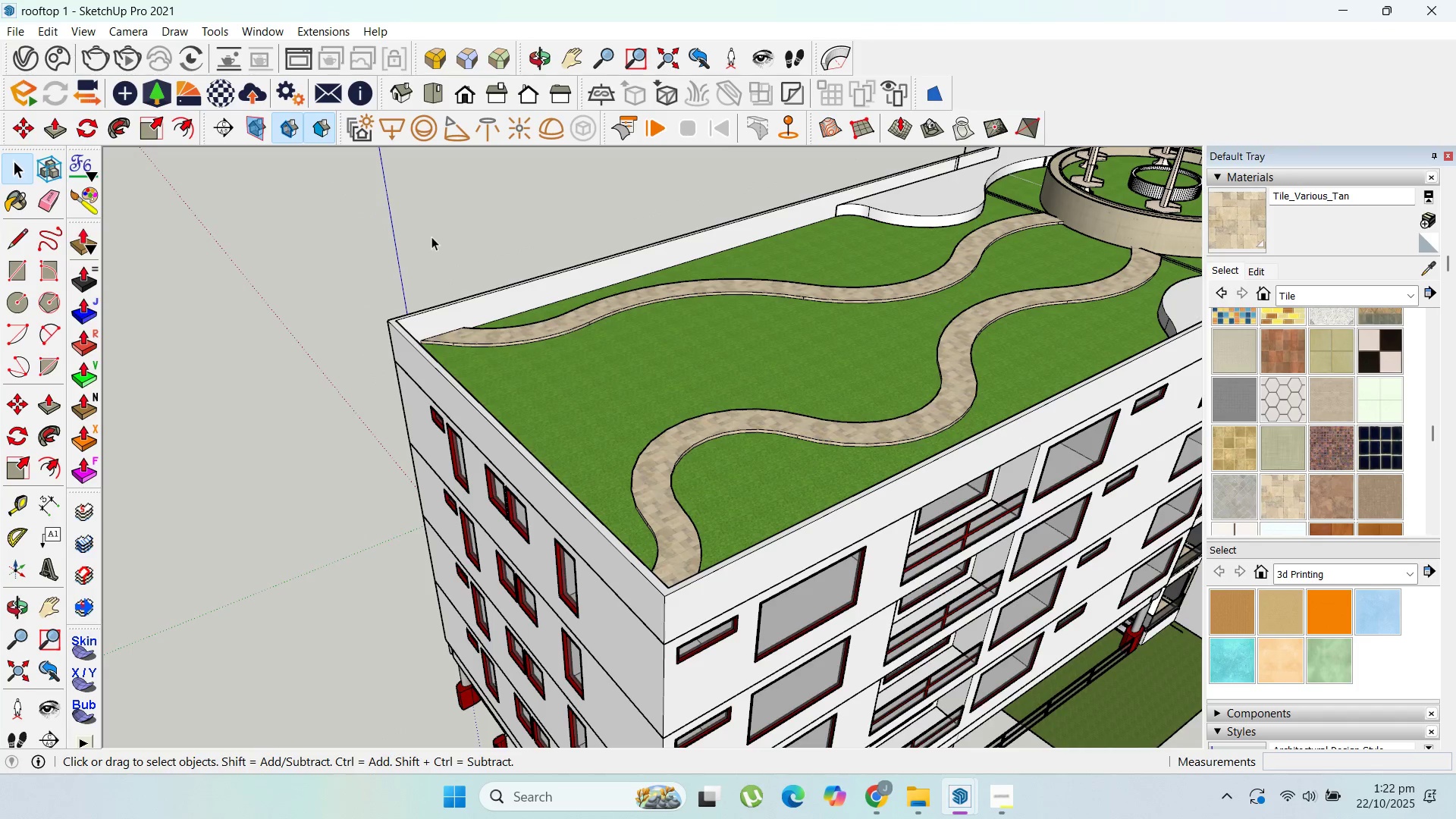 
triple_click([431, 237])
 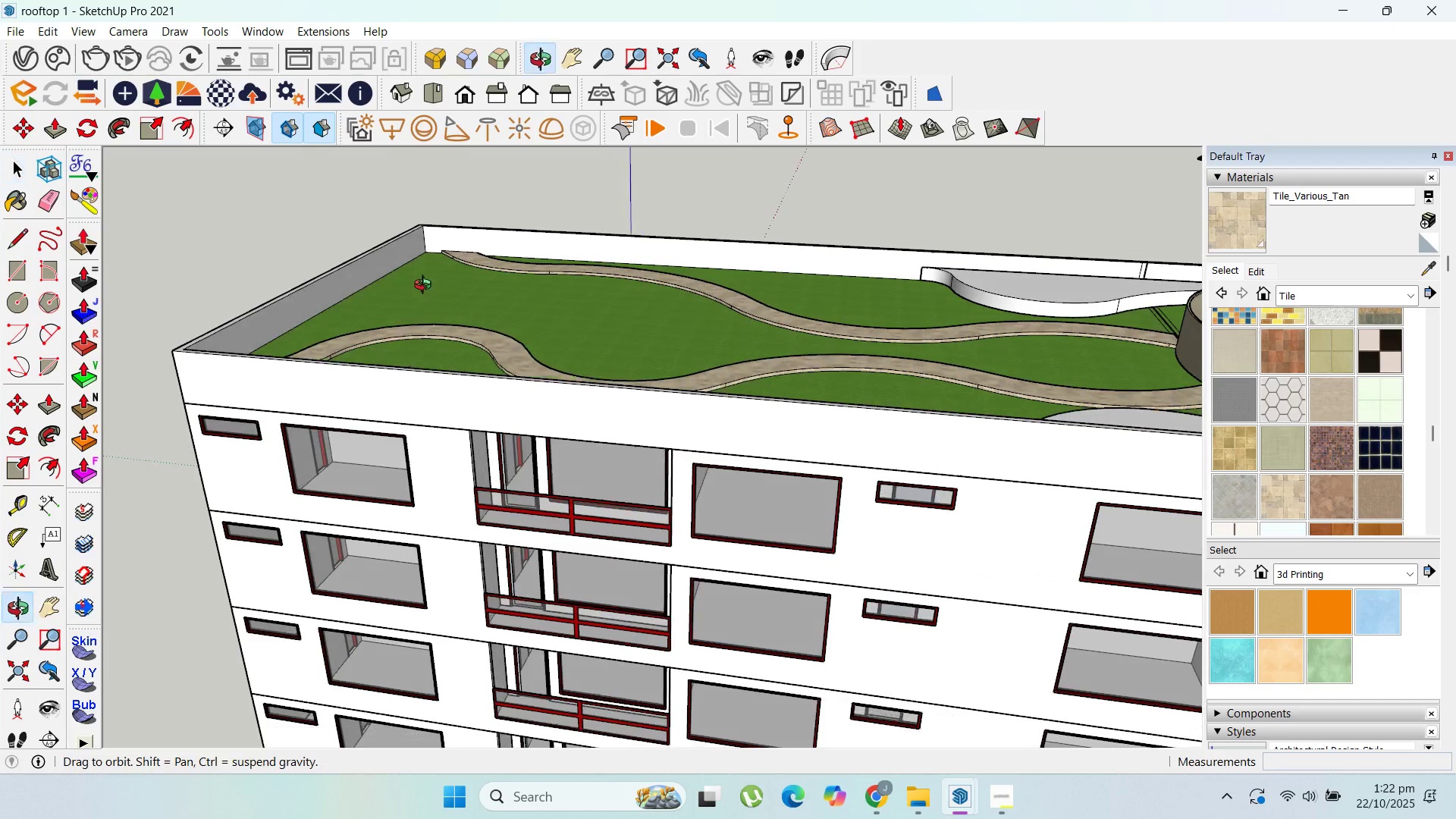 
scroll: coordinate [682, 344], scroll_direction: down, amount: 6.0
 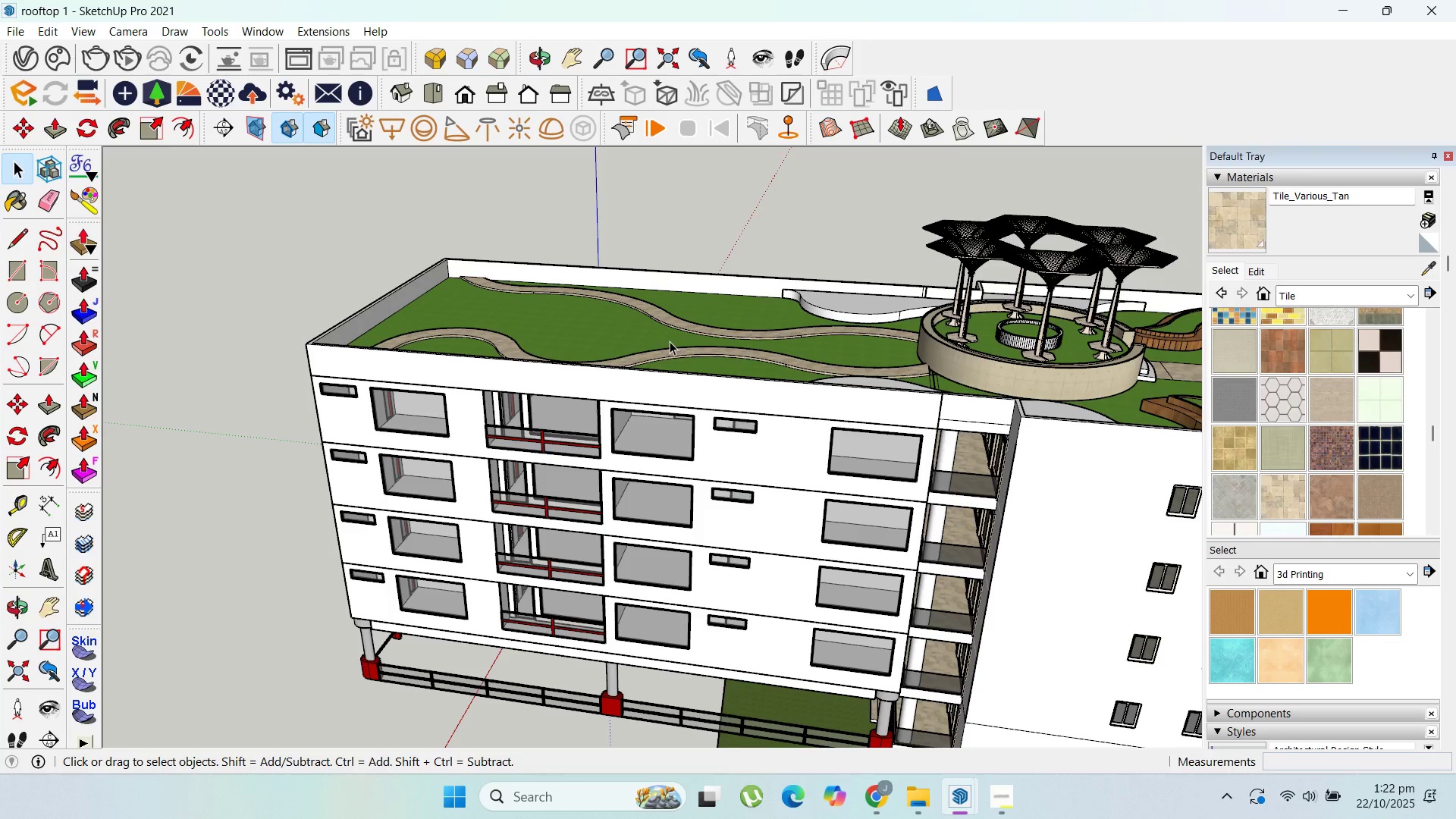 
key(Control+S)
 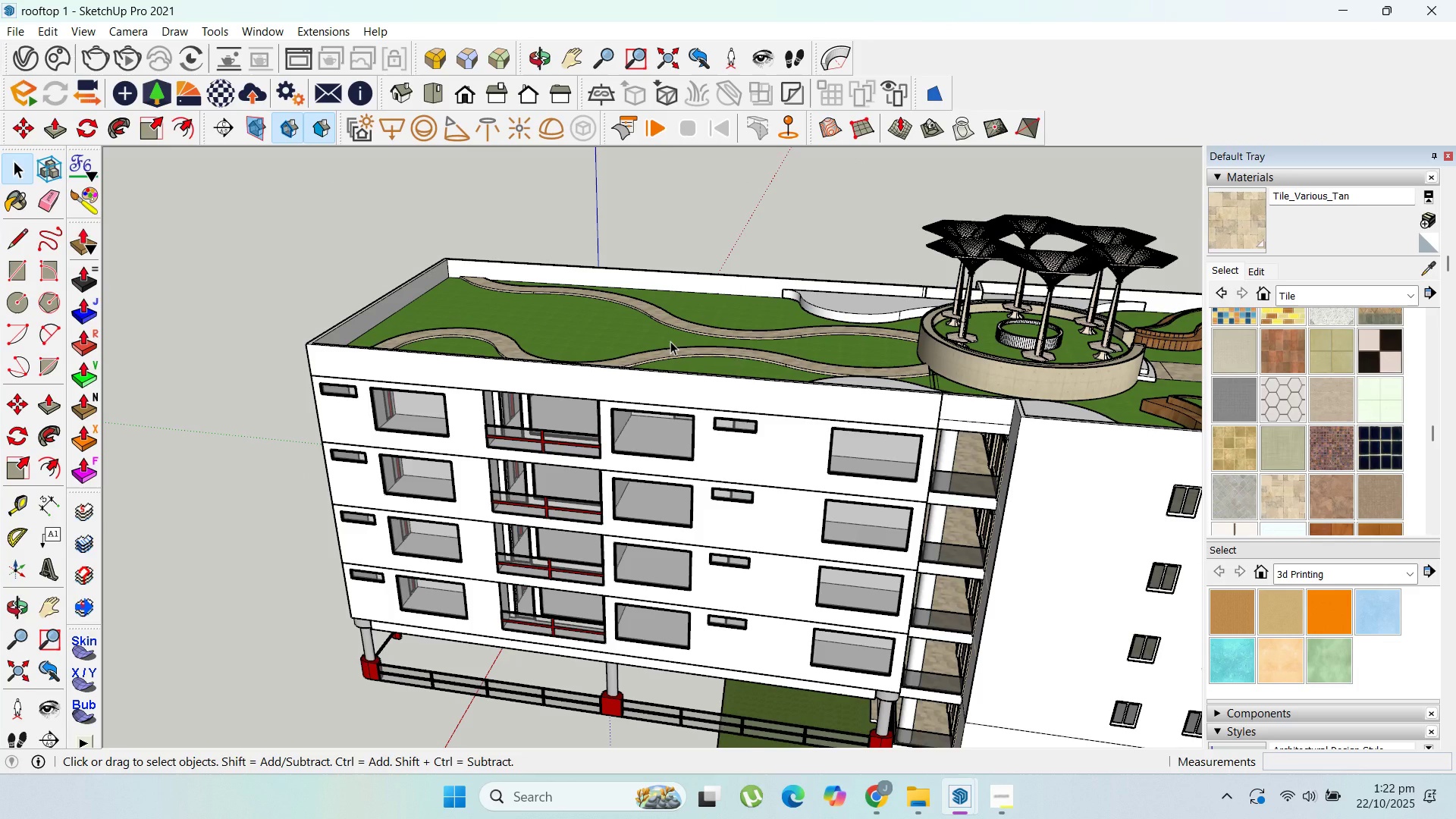 
wait(7.64)
 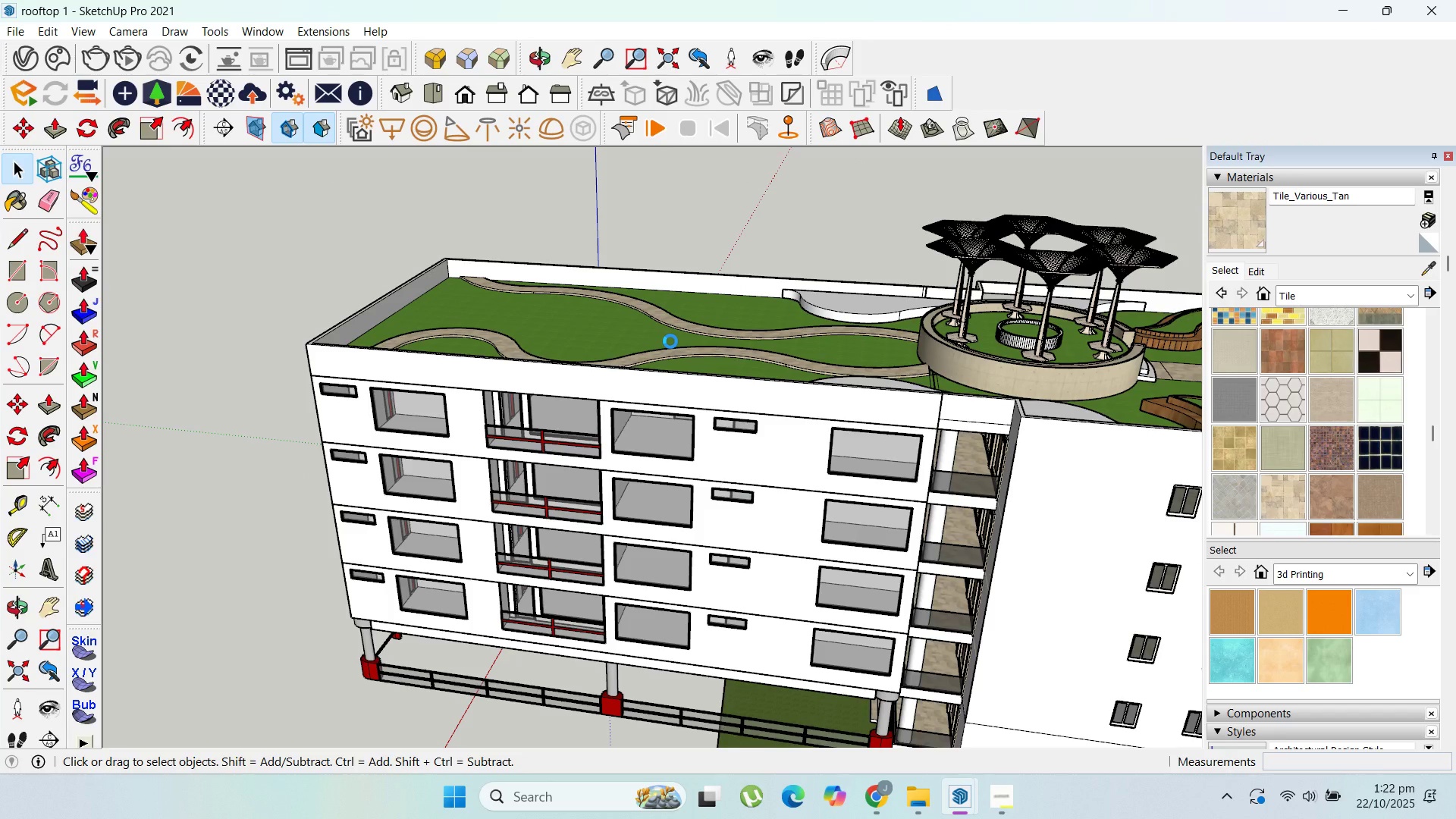 
scroll: coordinate [743, 398], scroll_direction: down, amount: 2.0
 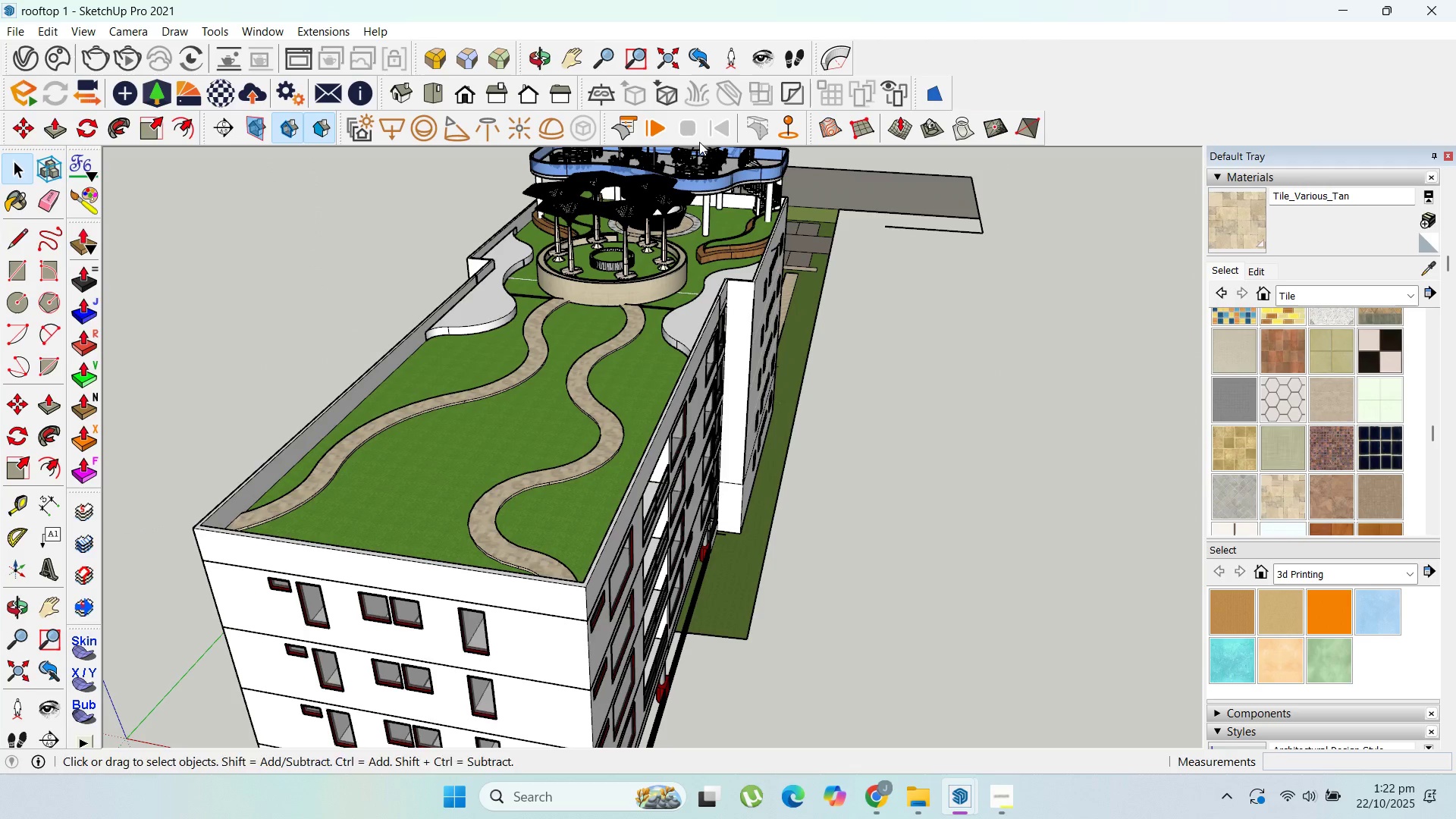 
scroll: coordinate [608, 254], scroll_direction: up, amount: 14.0
 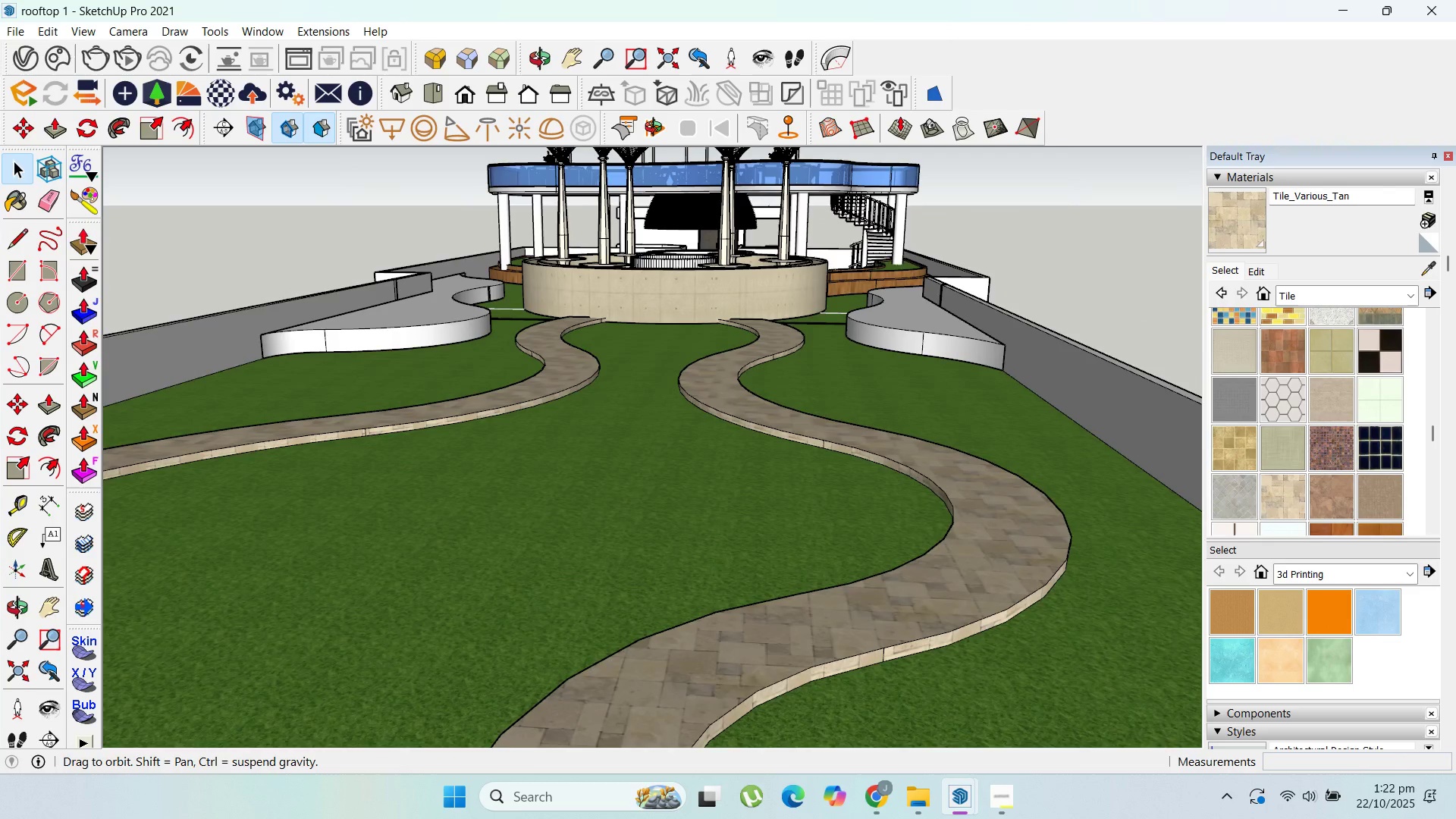 
scroll: coordinate [728, 290], scroll_direction: down, amount: 4.0
 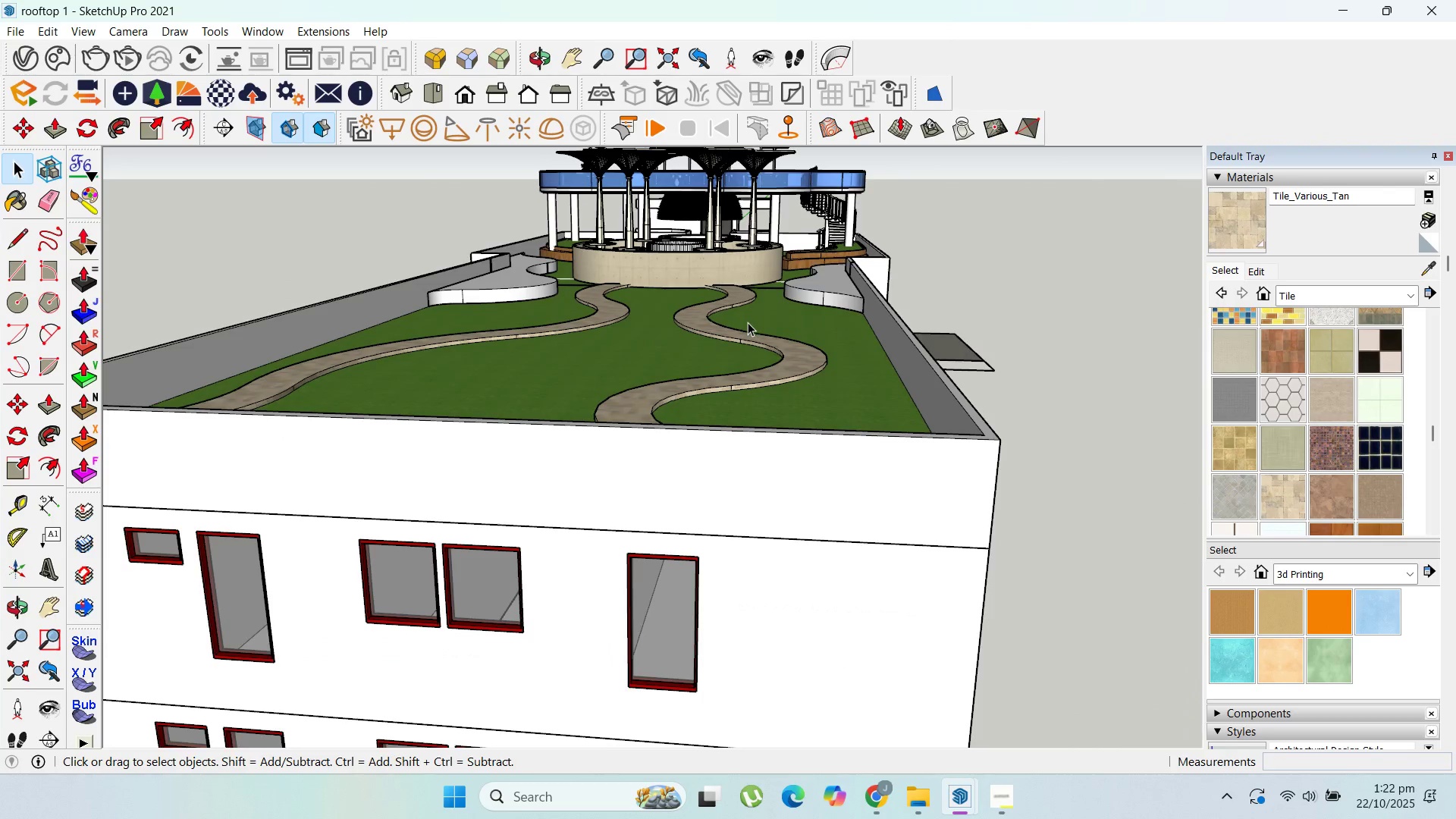 
scroll: coordinate [695, 345], scroll_direction: up, amount: 3.0
 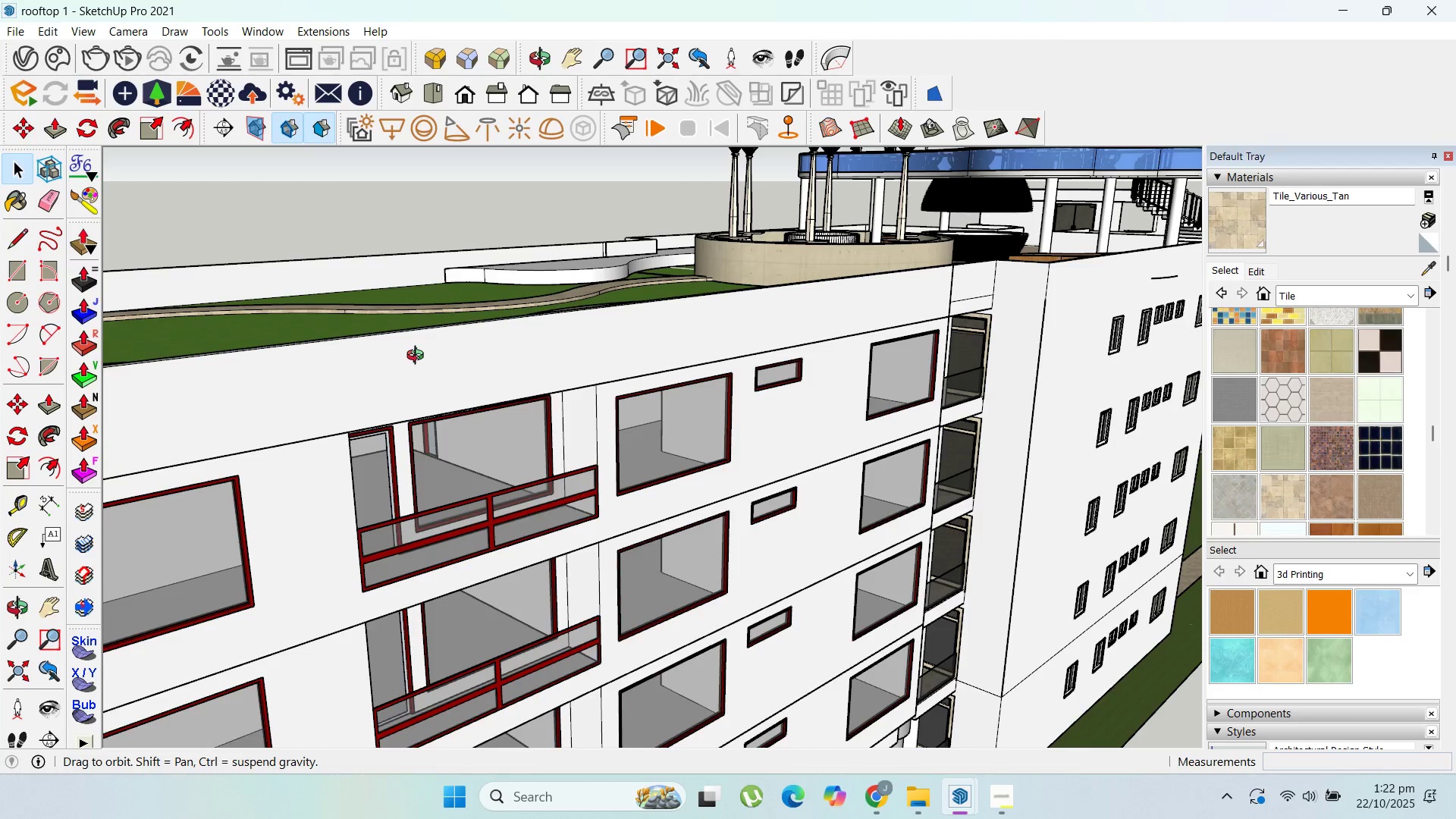 
scroll: coordinate [826, 413], scroll_direction: down, amount: 15.0
 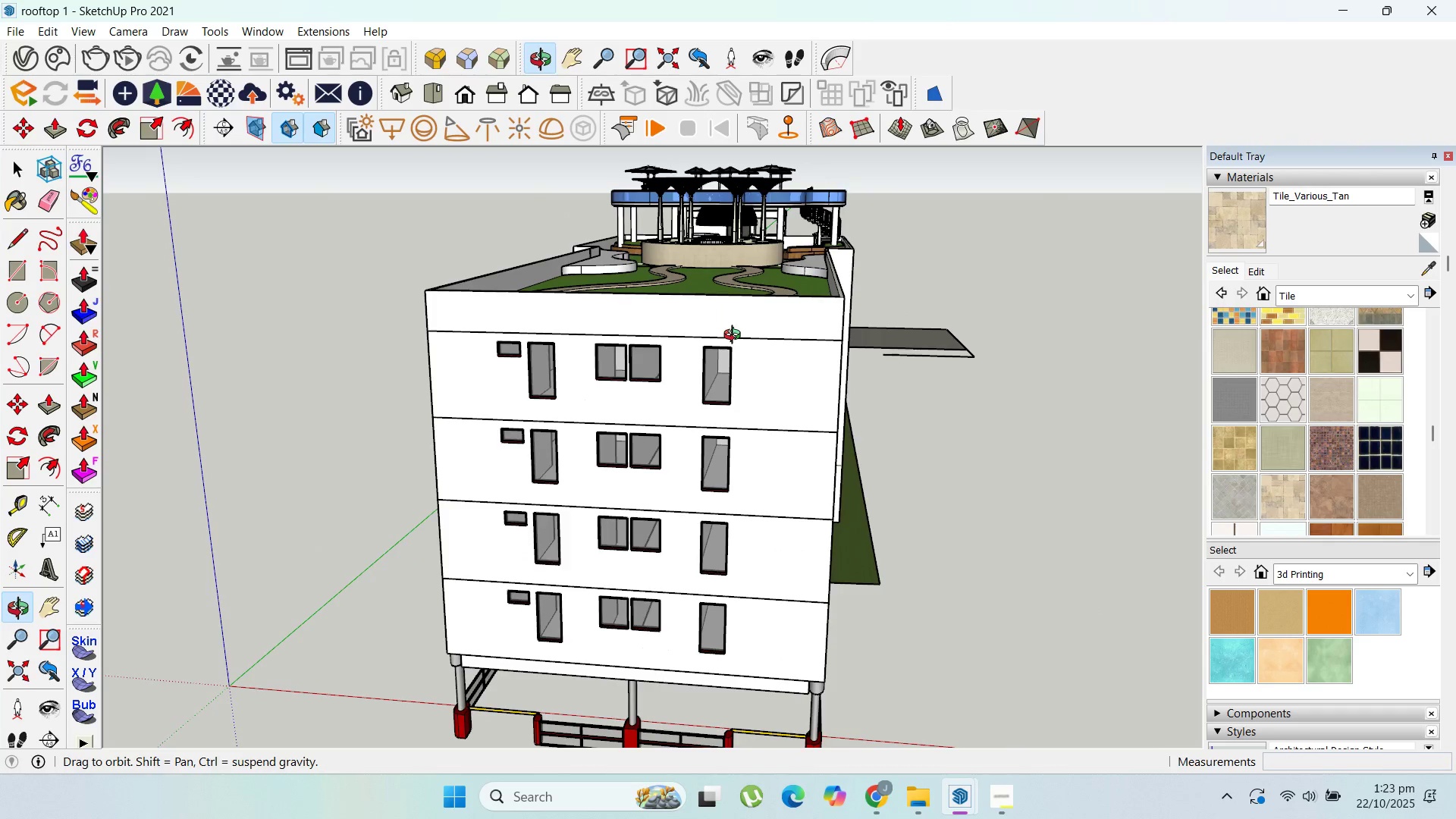 
scroll: coordinate [815, 171], scroll_direction: up, amount: 6.0
 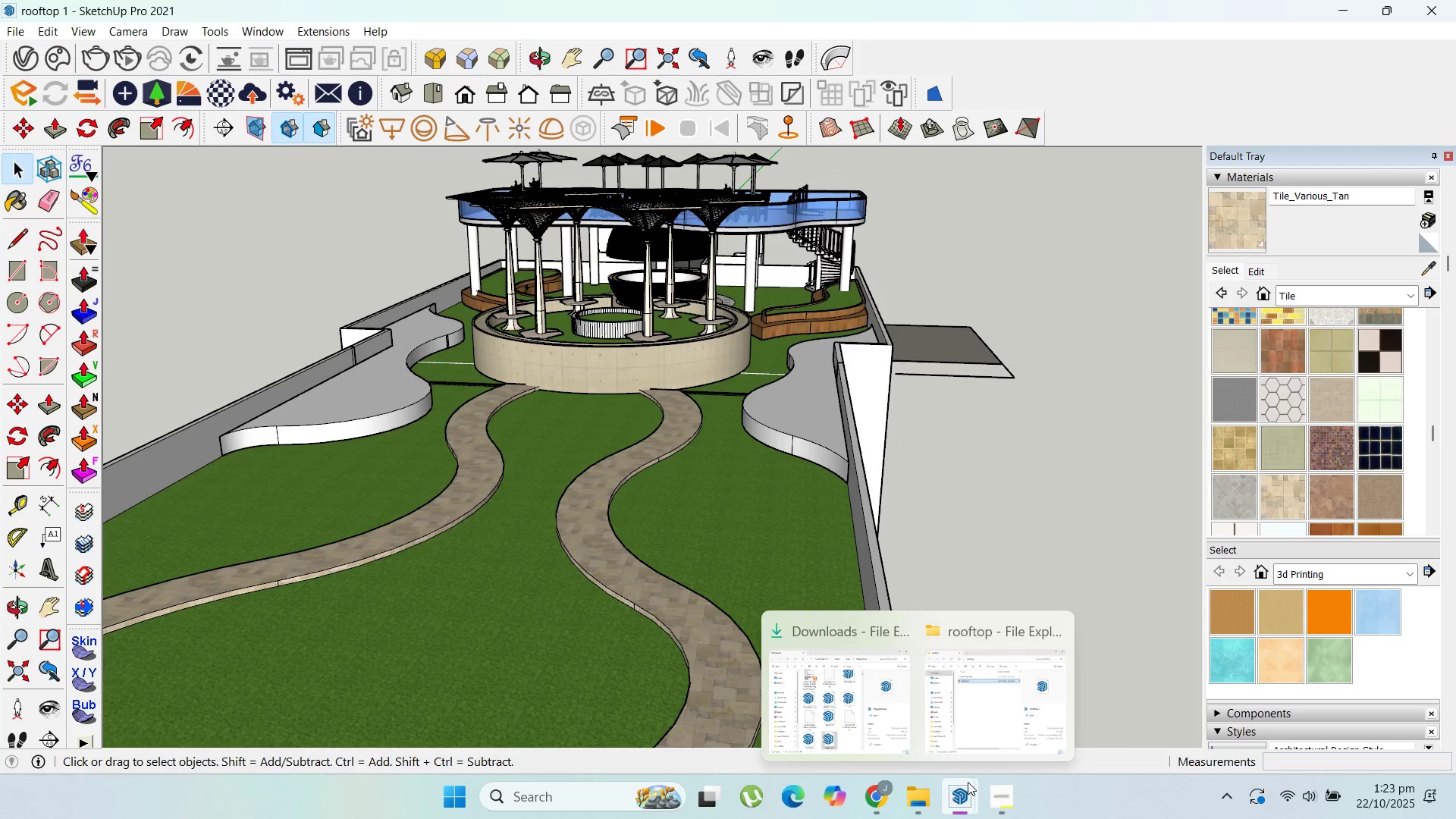 
left_click([985, 784])